 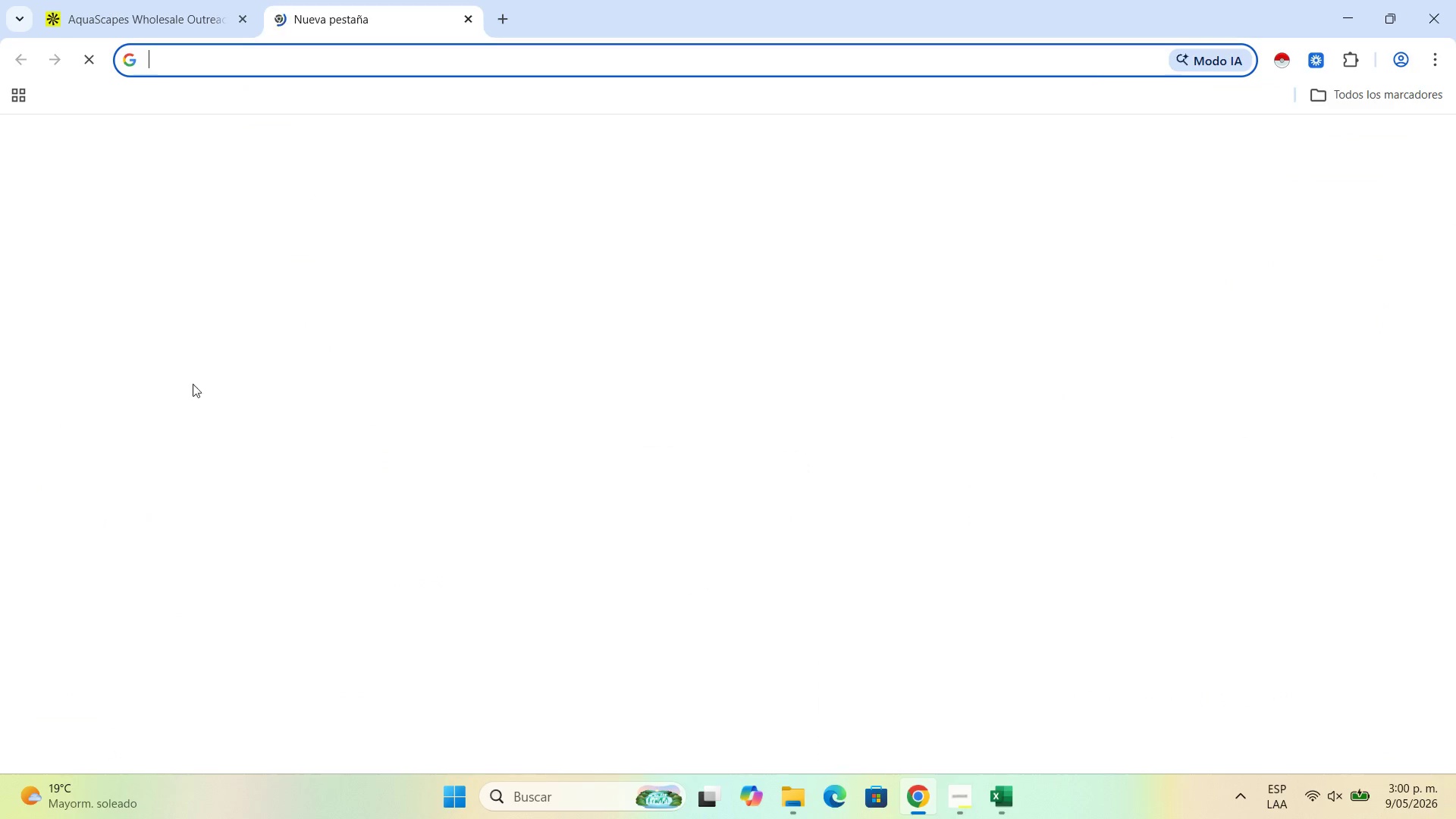 
left_click([180, 0])
 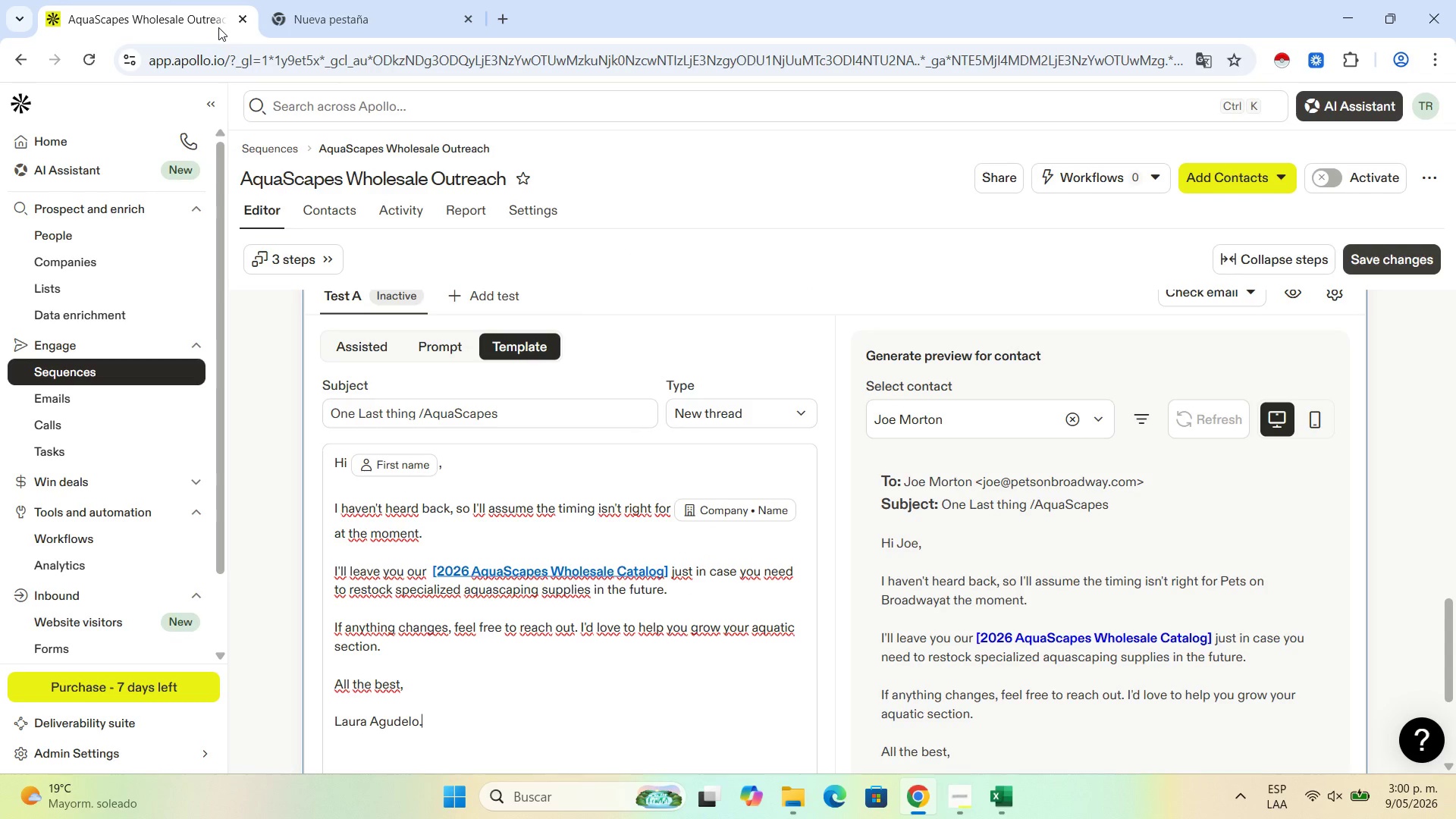 
right_click([218, 27])
 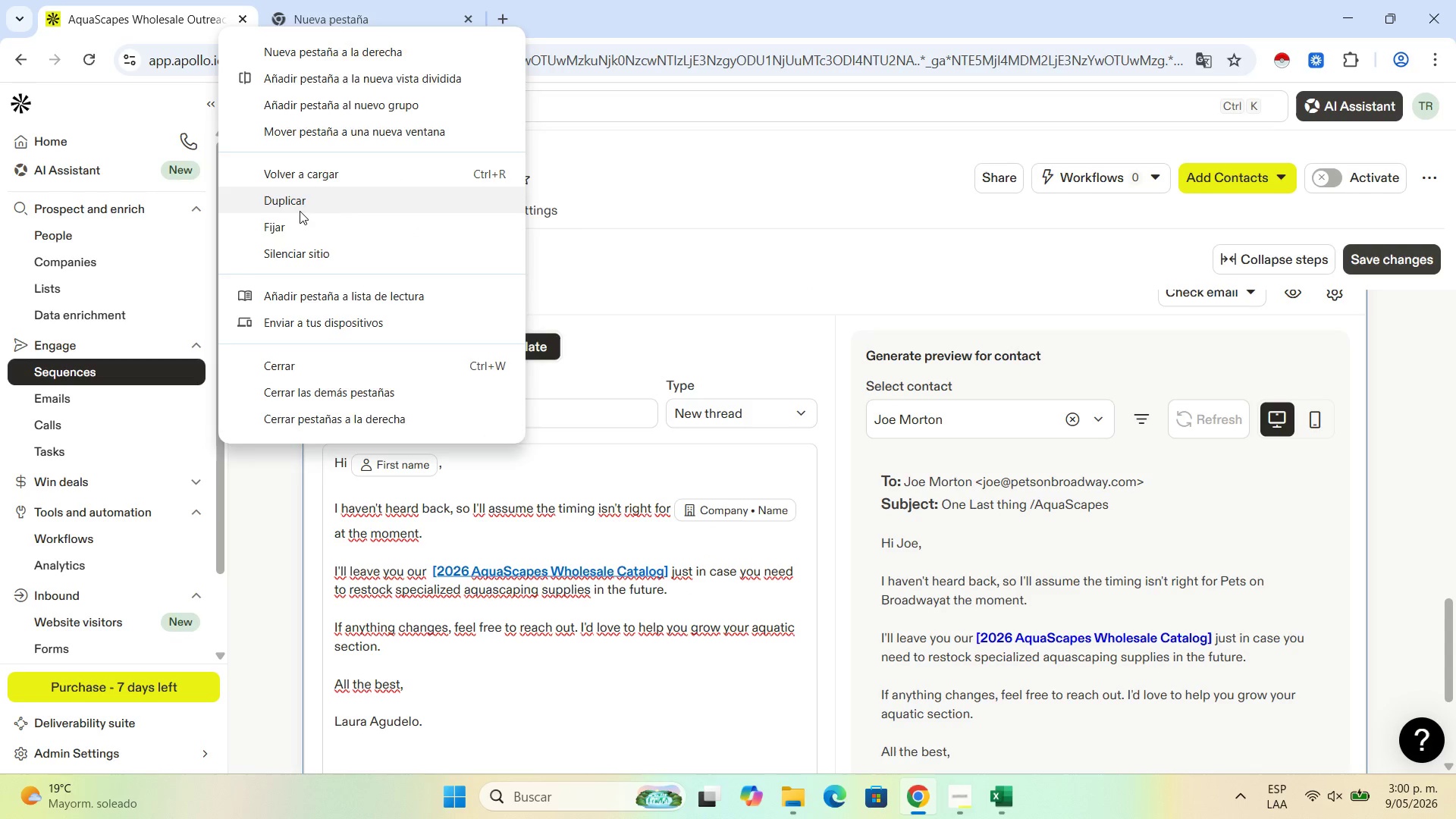 
left_click([300, 211])
 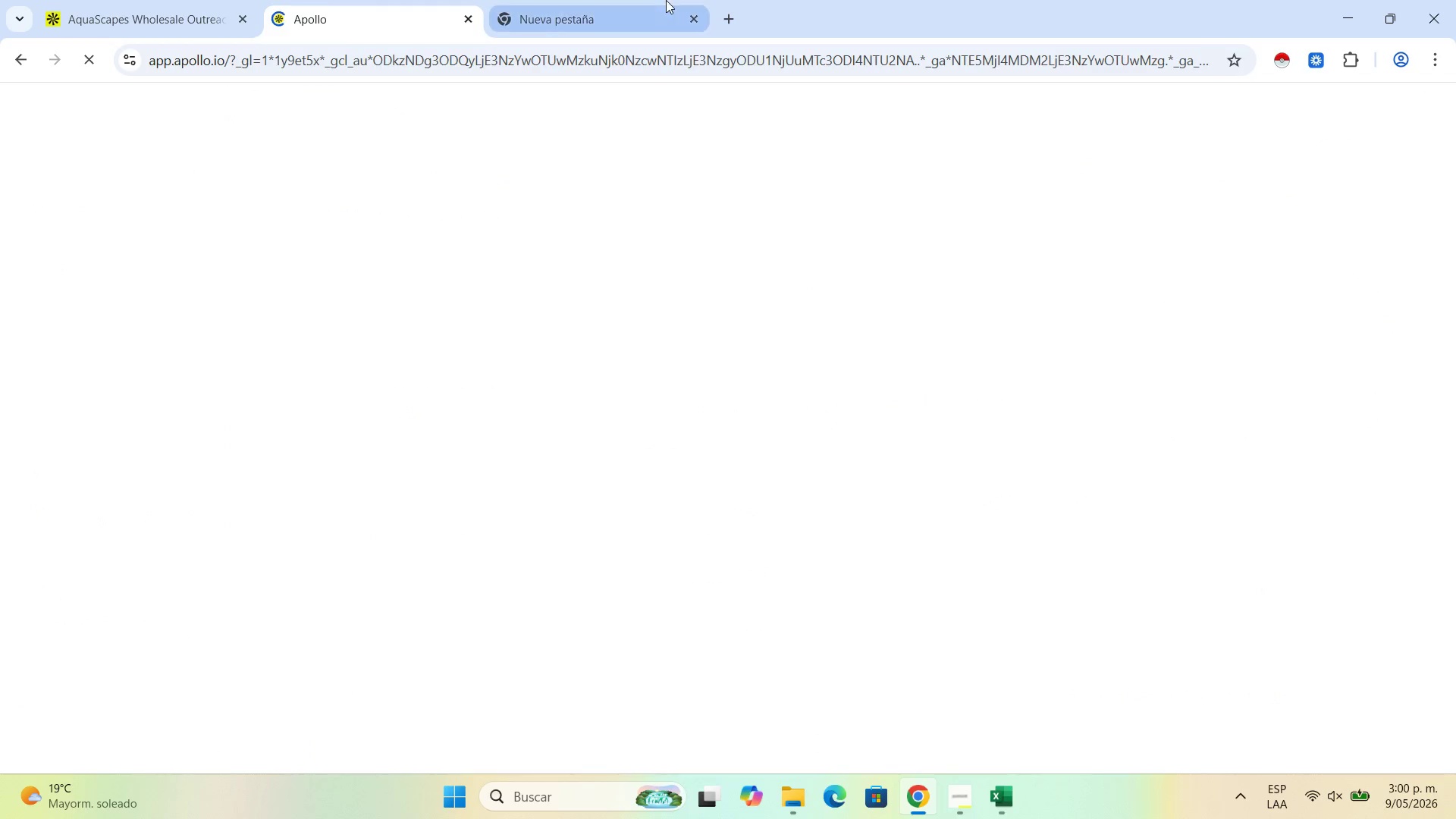 
left_click([666, 0])
 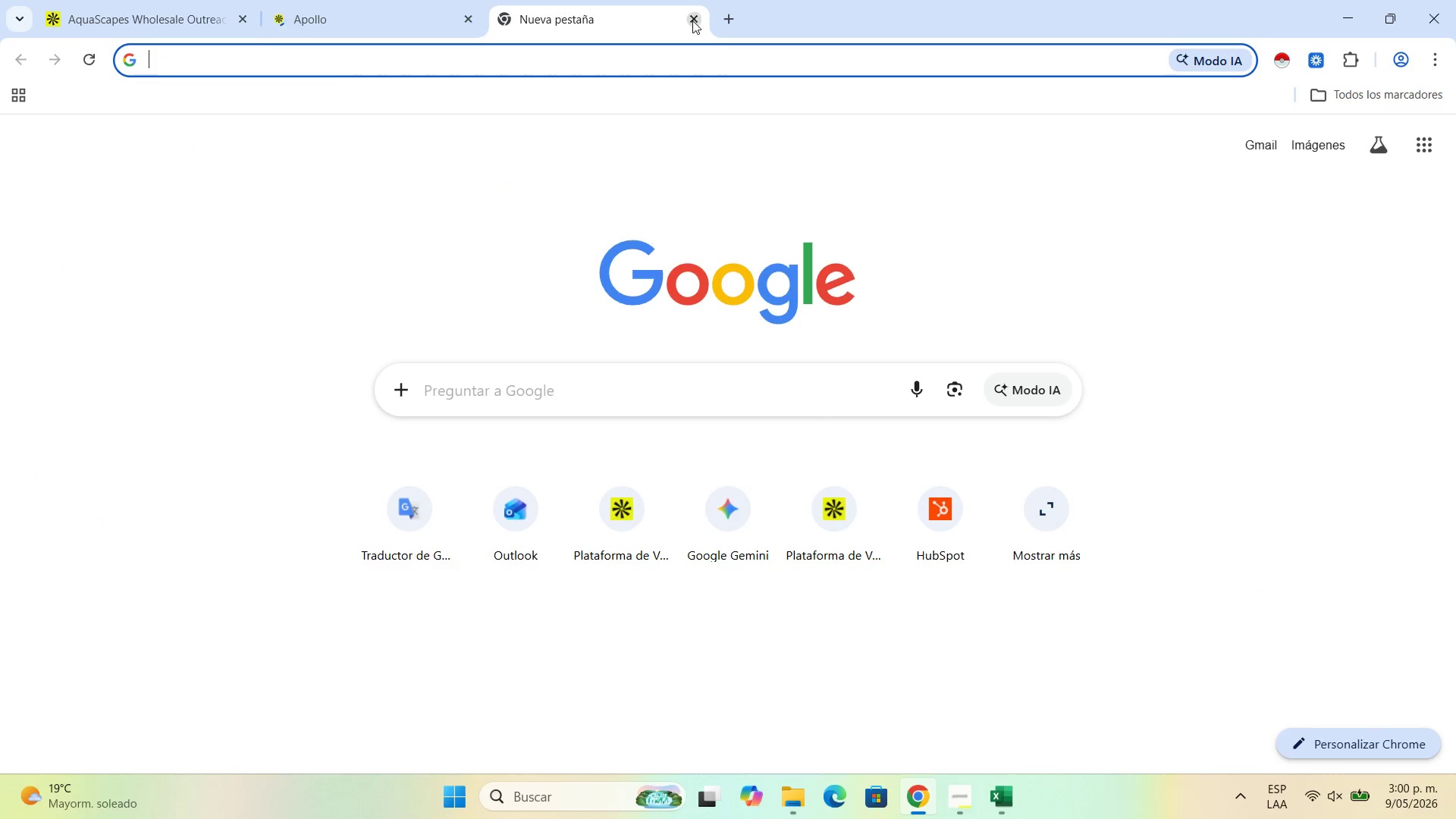 
left_click([692, 20])
 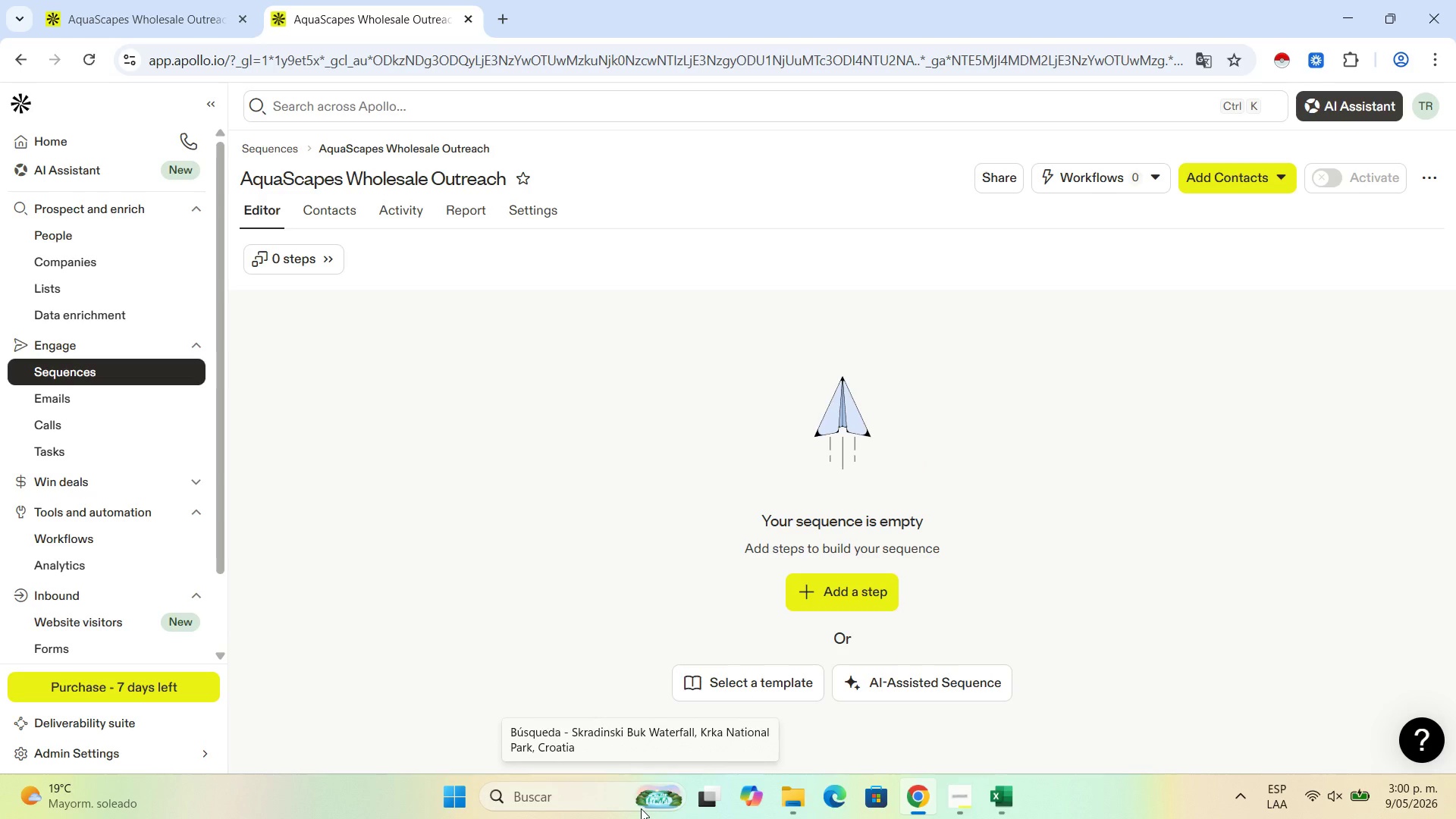 
wait(39.64)
 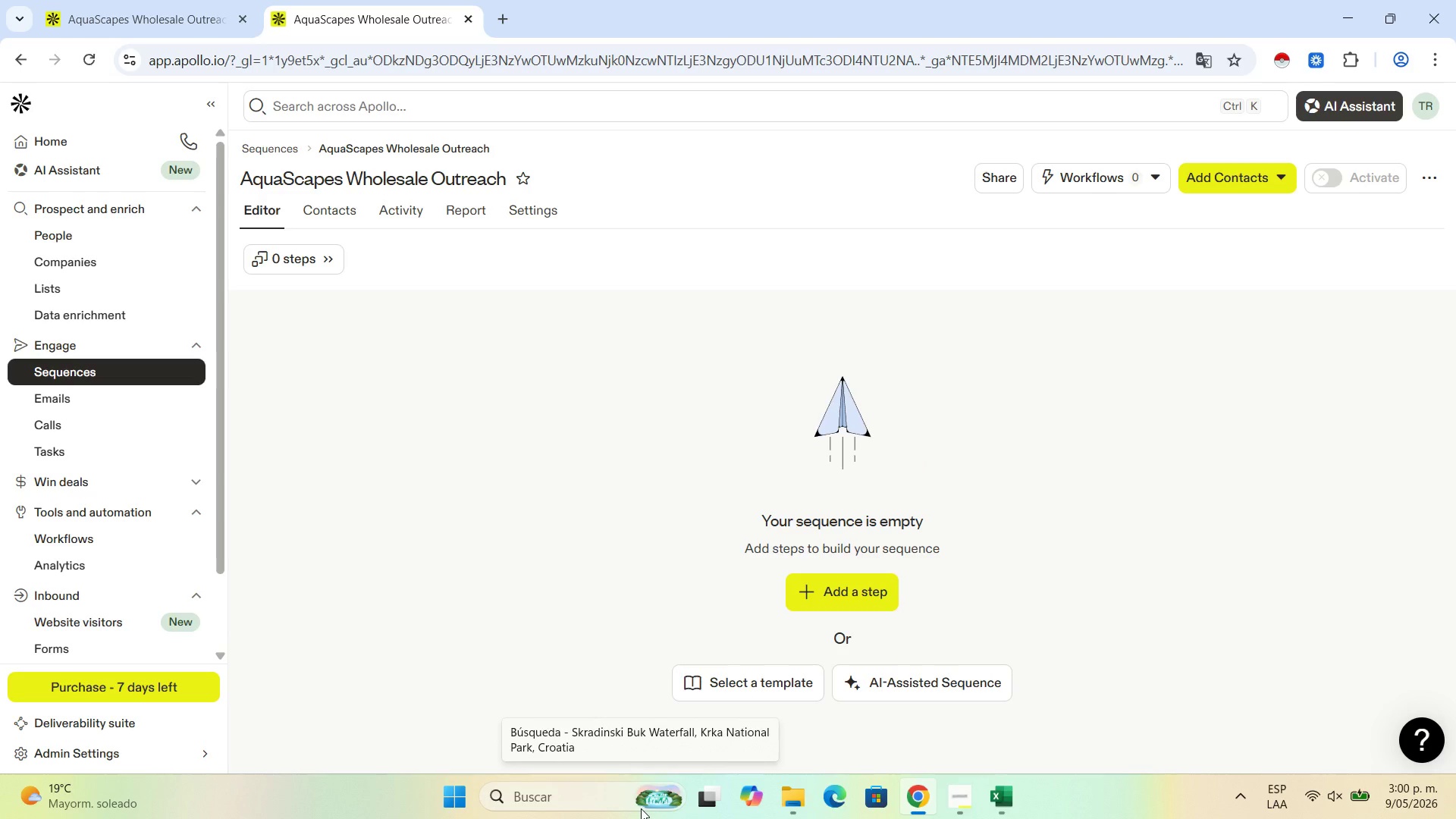 
left_click([74, 275])
 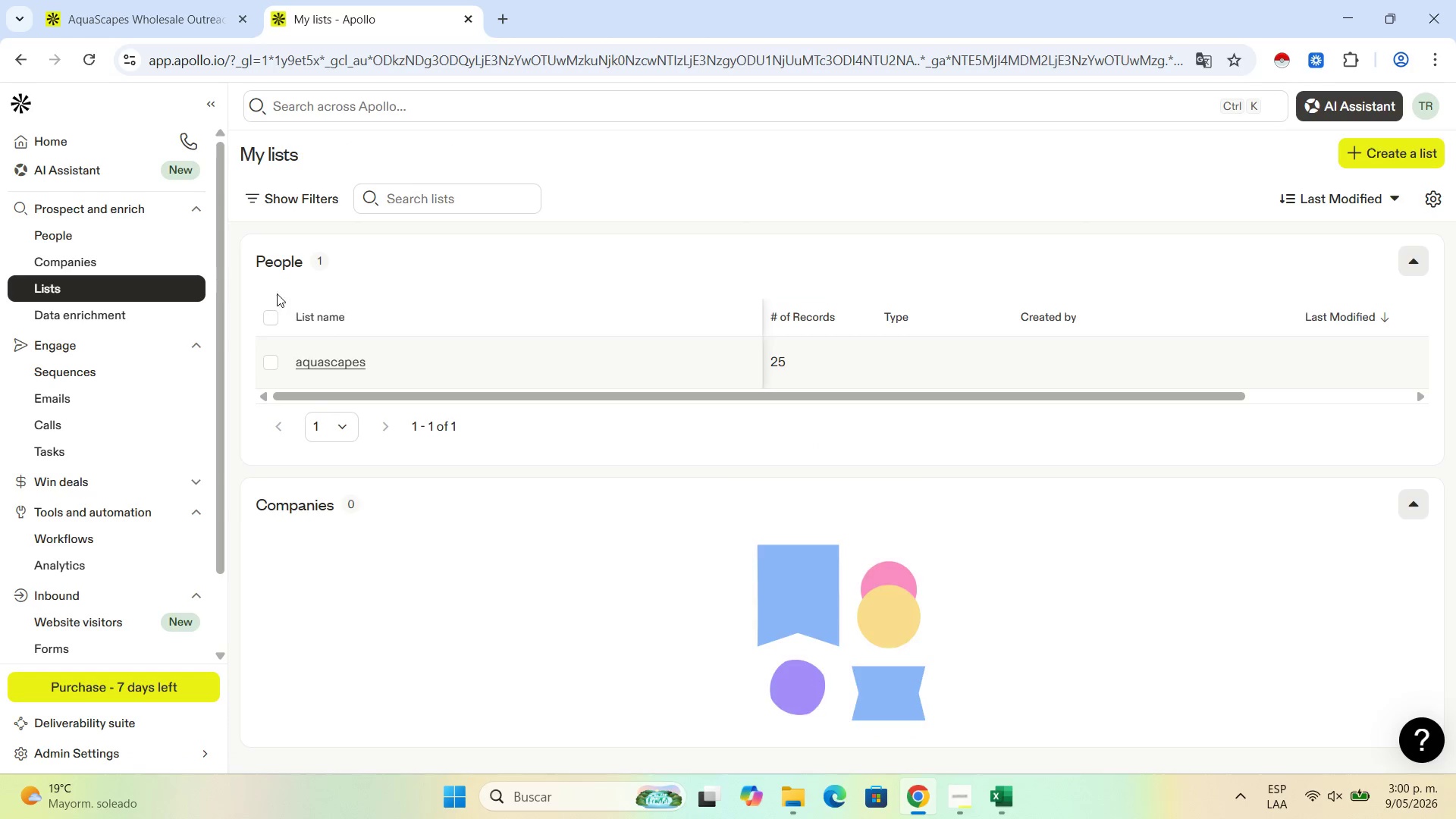 
left_click([341, 360])
 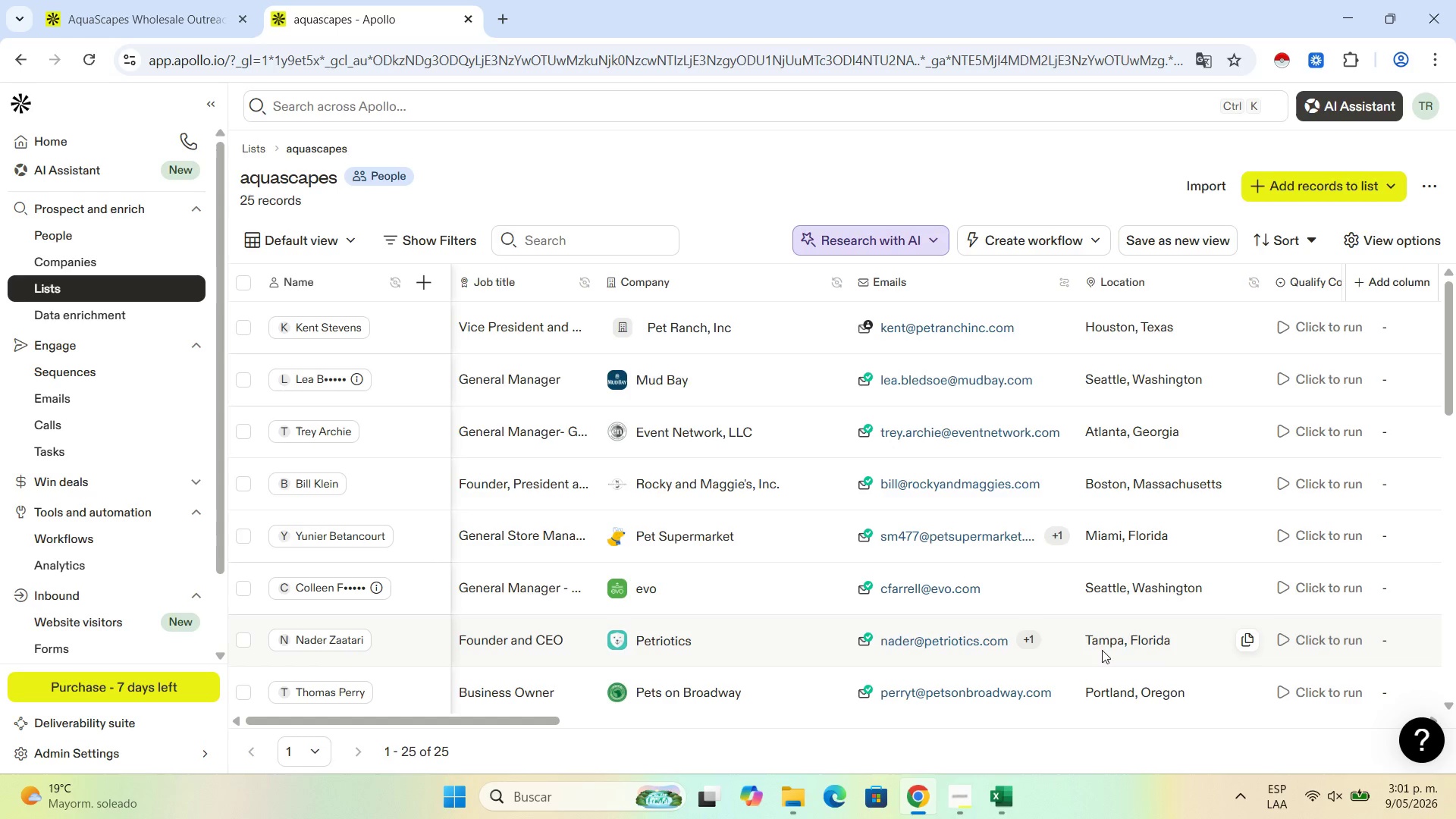 
wait(7.25)
 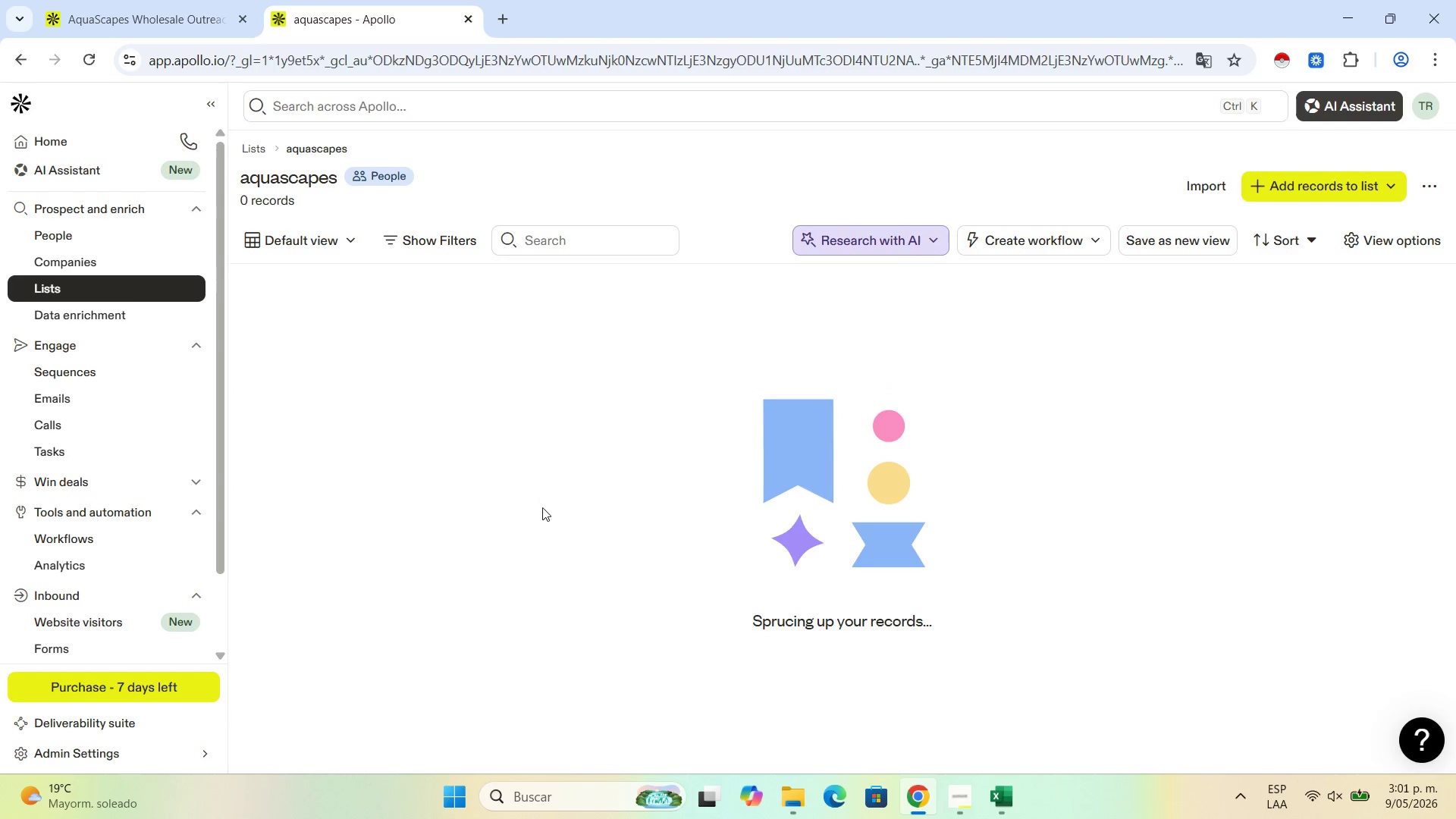 
scroll: coordinate [649, 551], scroll_direction: up, amount: 3.0
 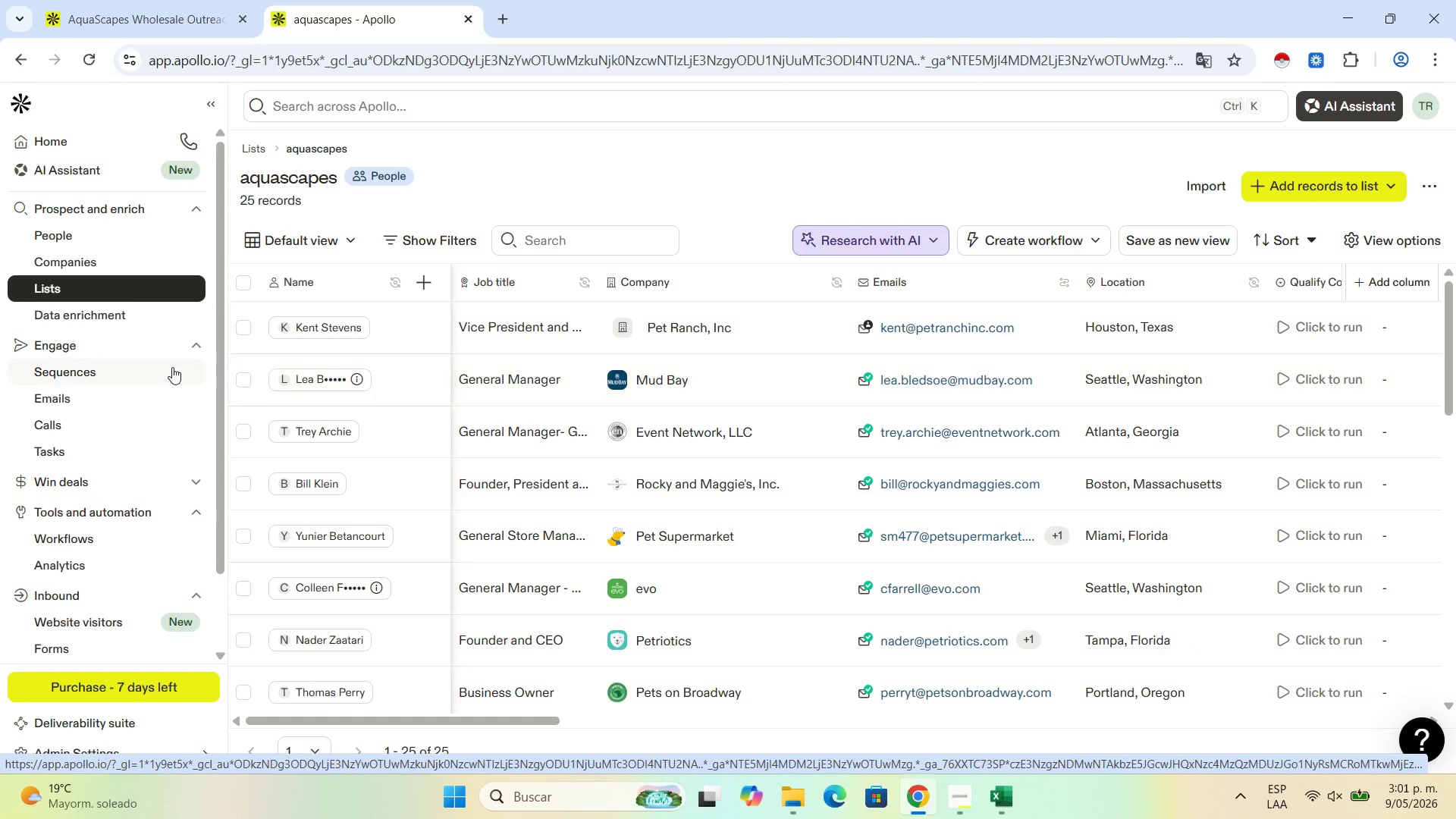 
left_click([403, 372])
 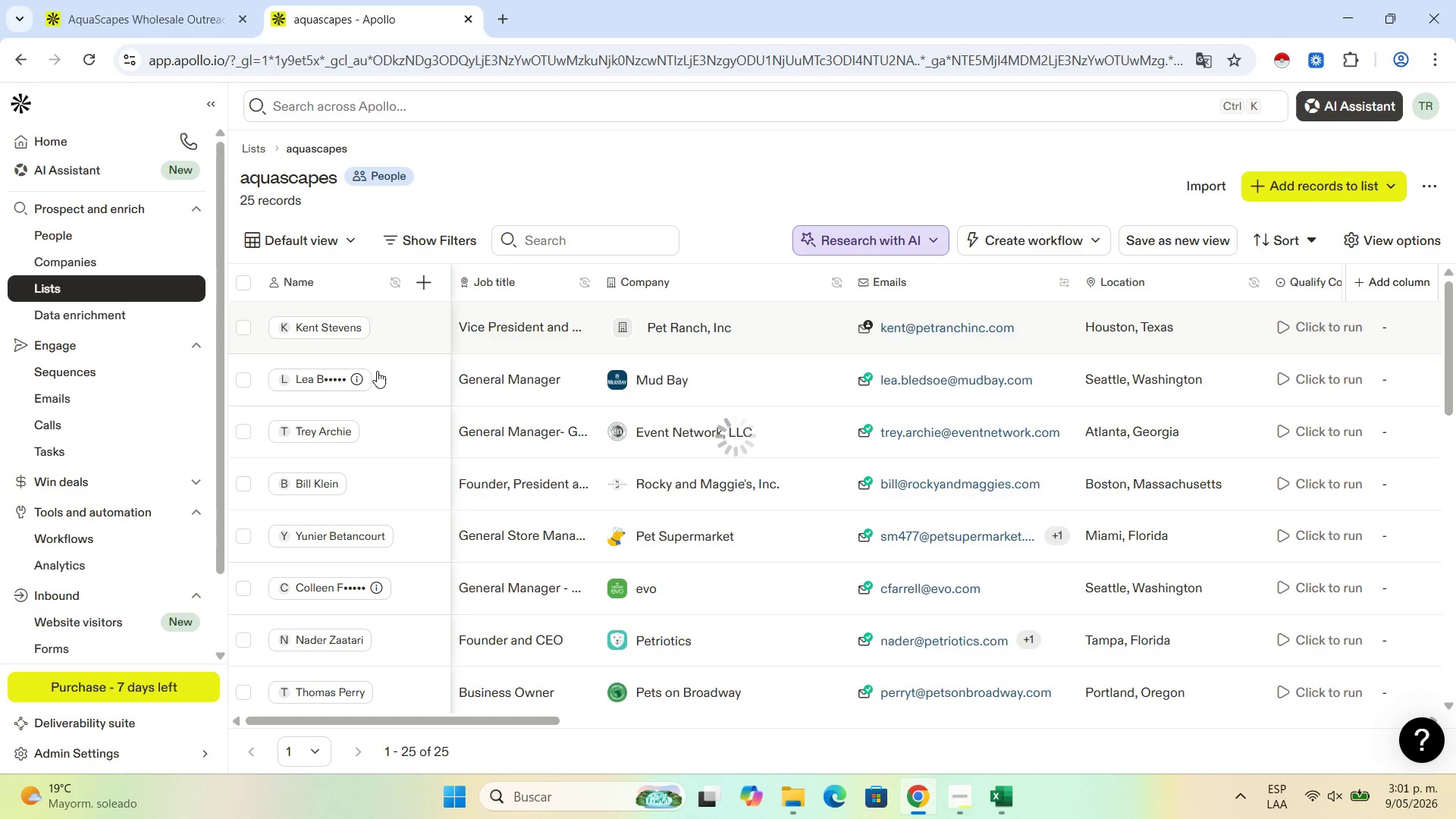 
wait(7.08)
 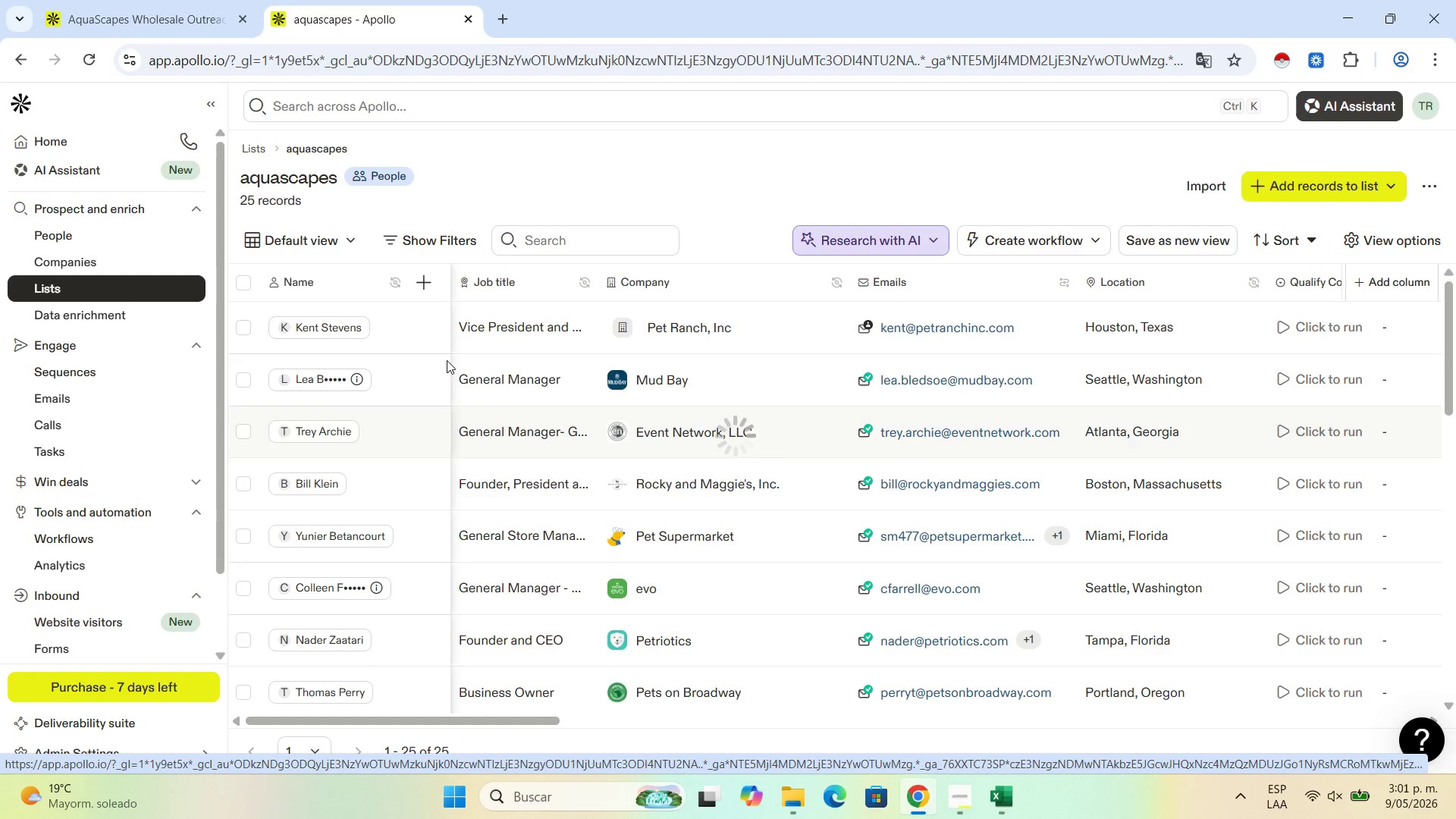 
left_click_drag(start_coordinate=[397, 376], to_coordinate=[413, 446])
 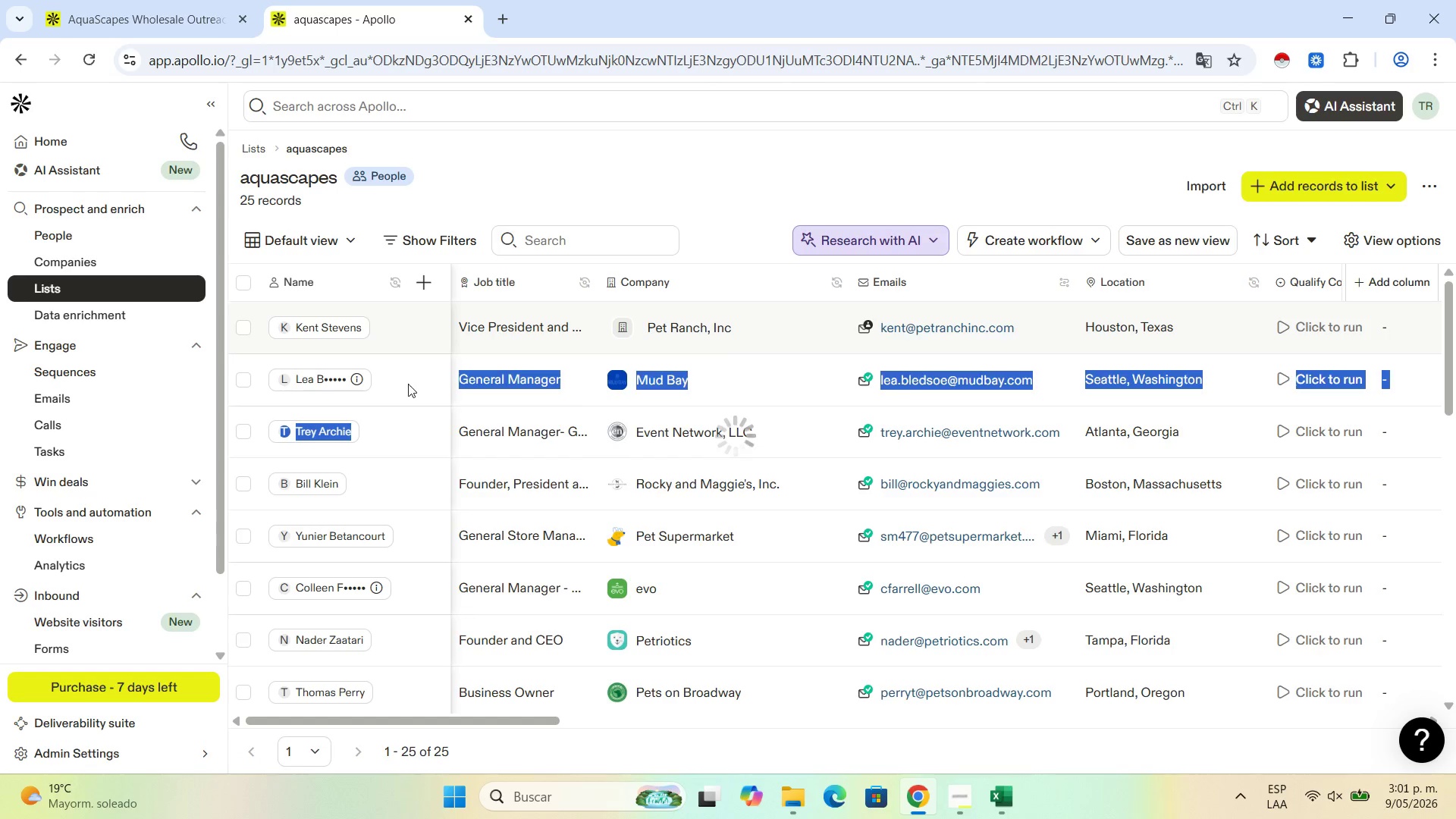 
left_click([344, 380])
 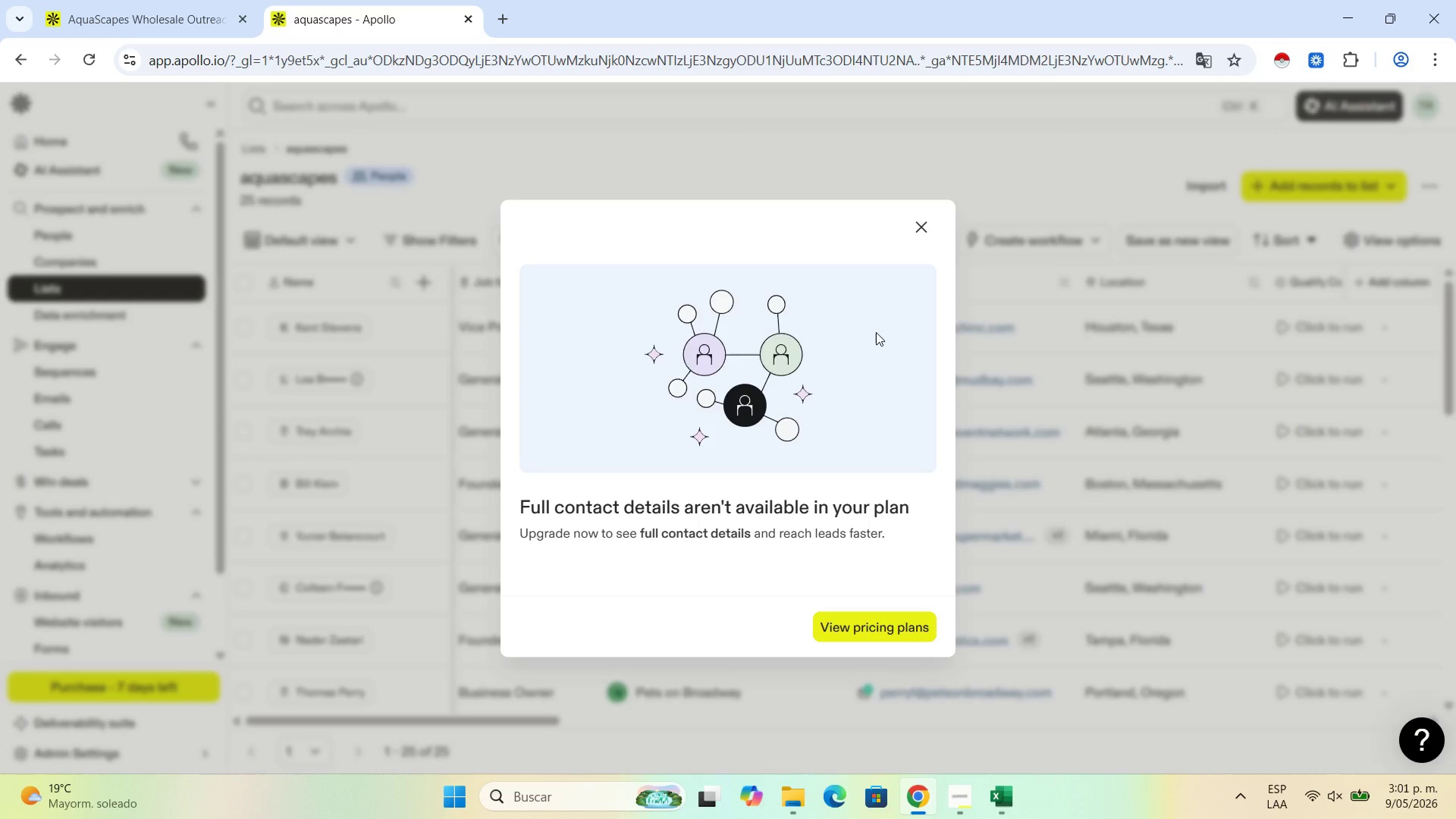 
wait(7.03)
 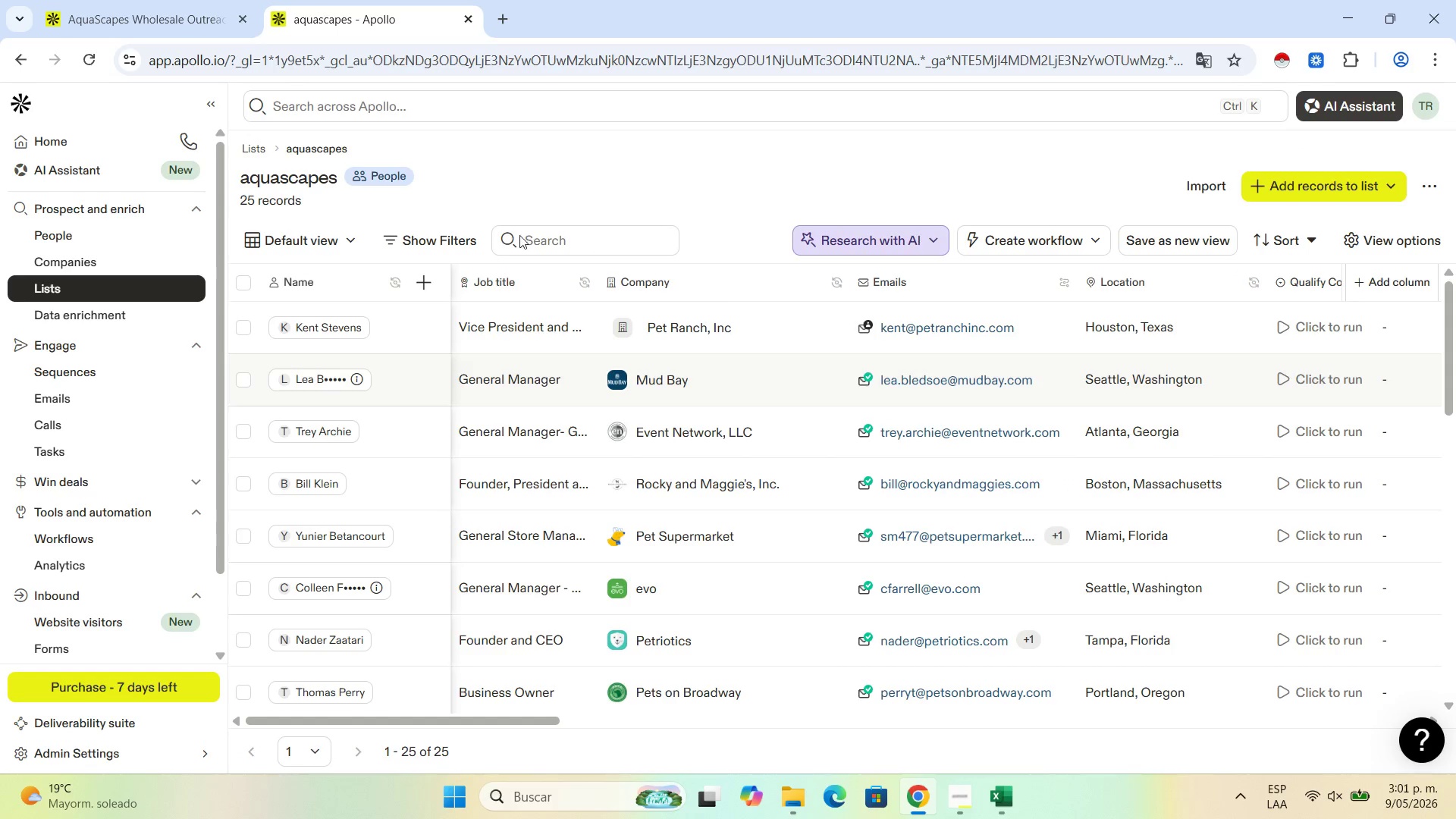 
left_click([920, 230])
 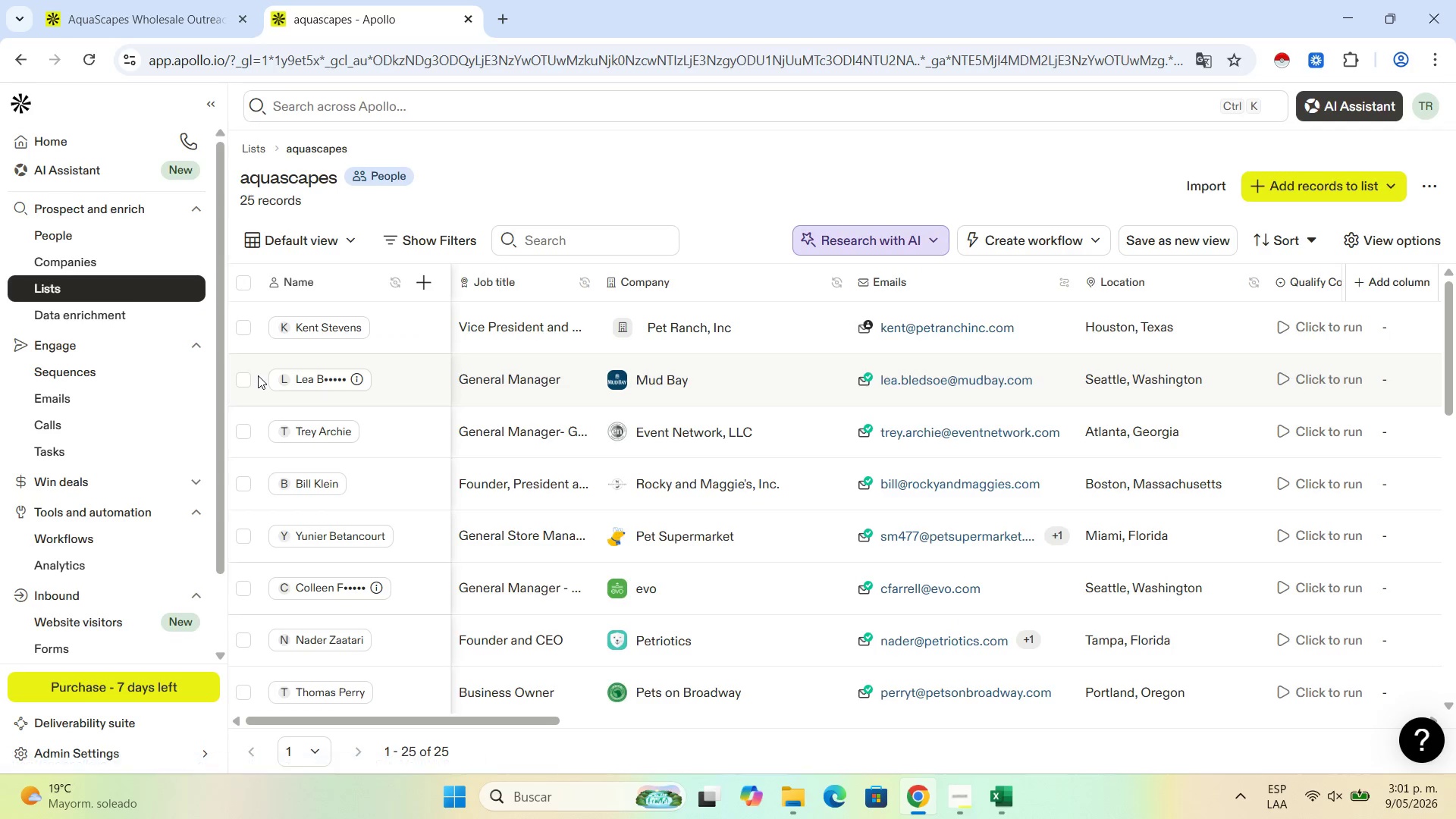 
left_click([303, 379])
 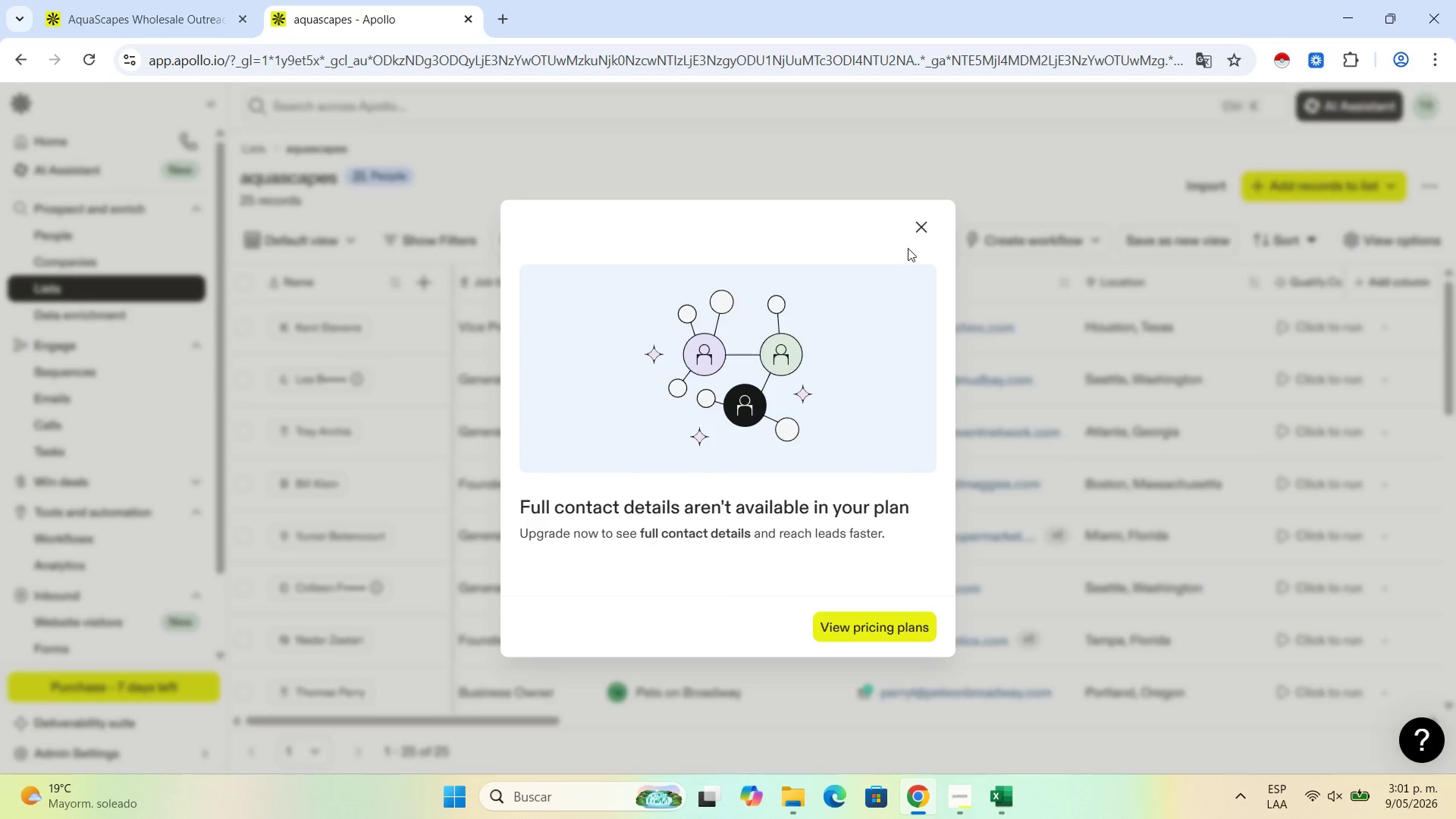 
left_click([916, 232])
 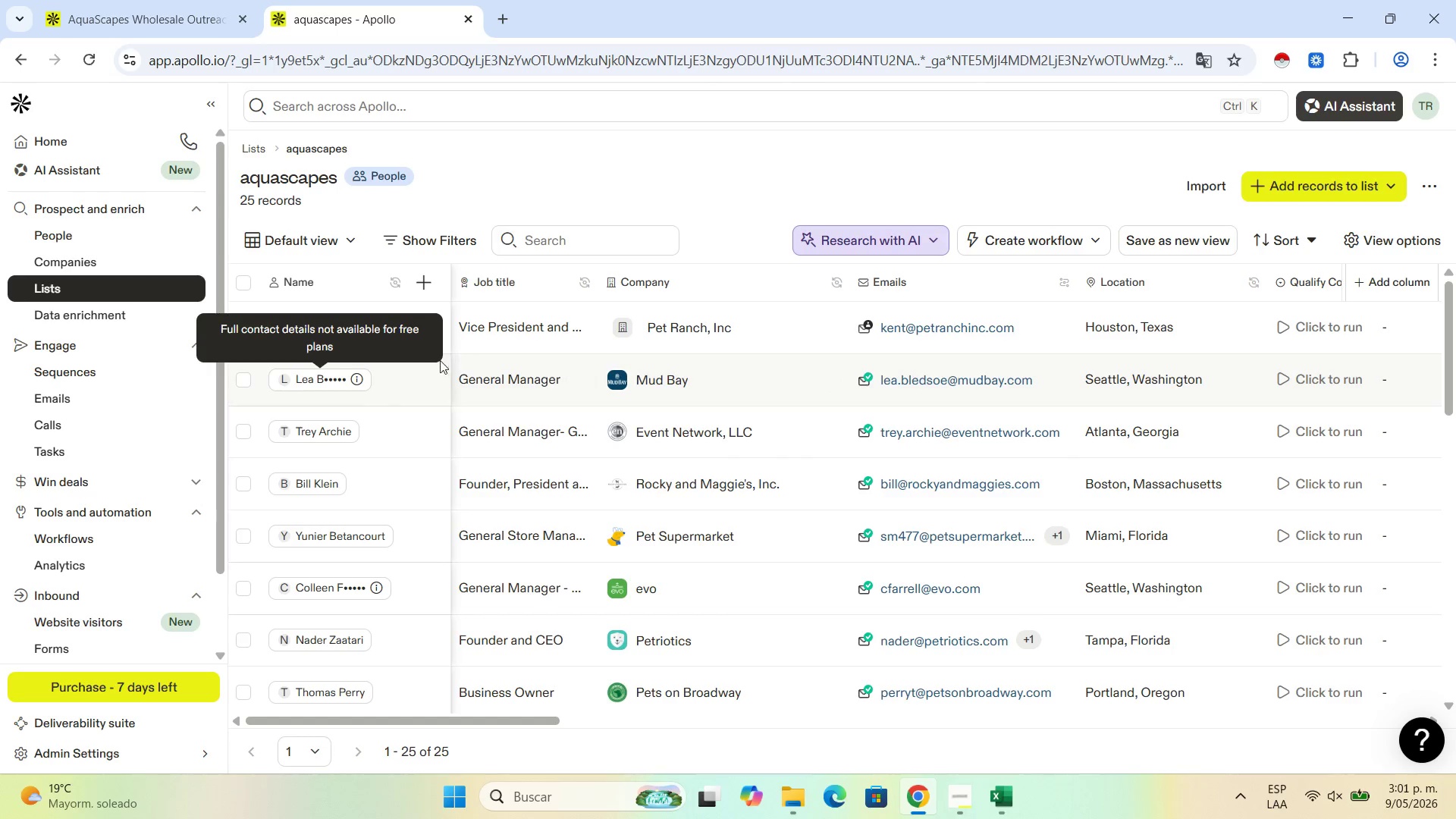 
wait(7.34)
 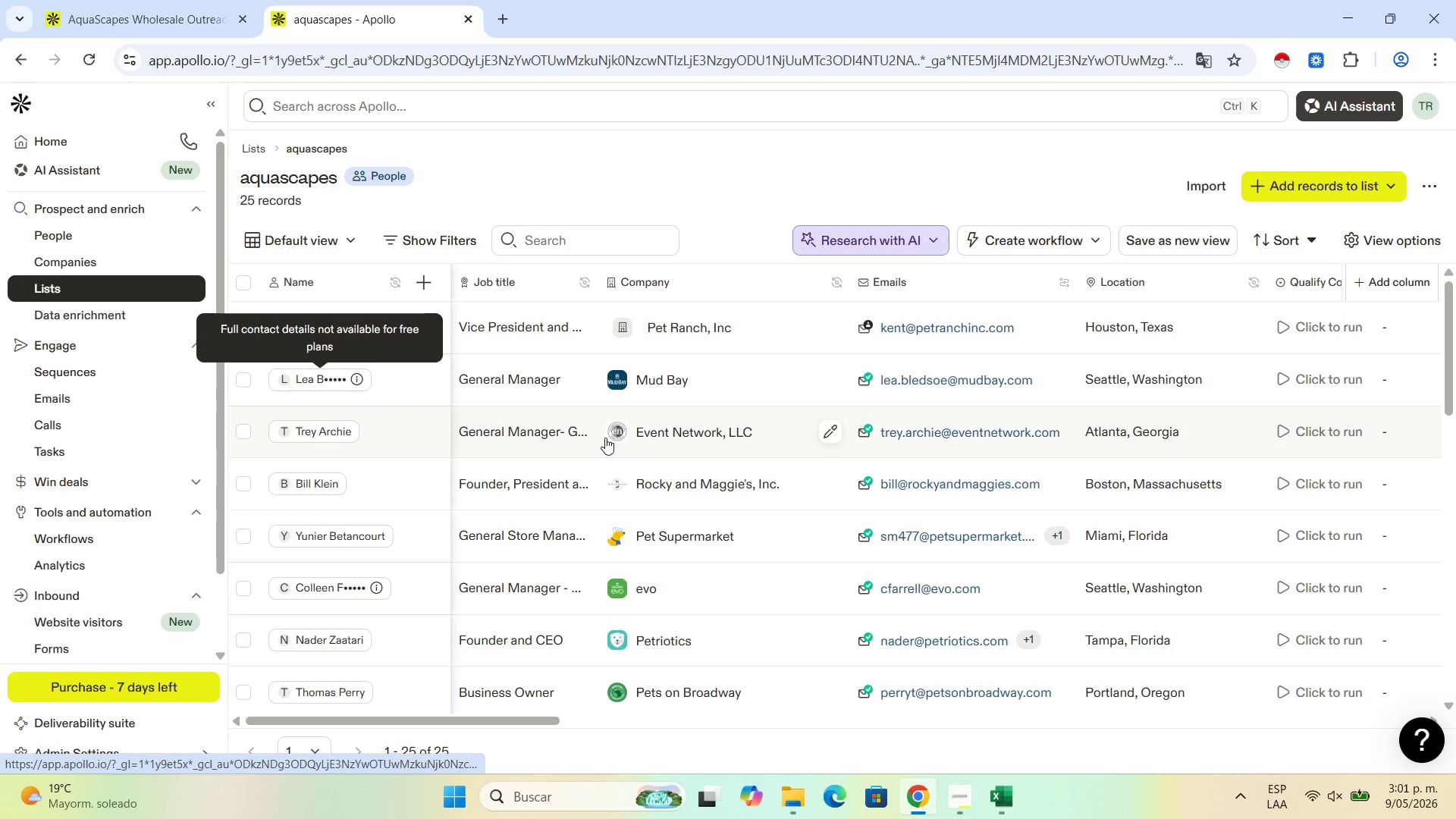 
scroll: coordinate [596, 403], scroll_direction: down, amount: 1.0
 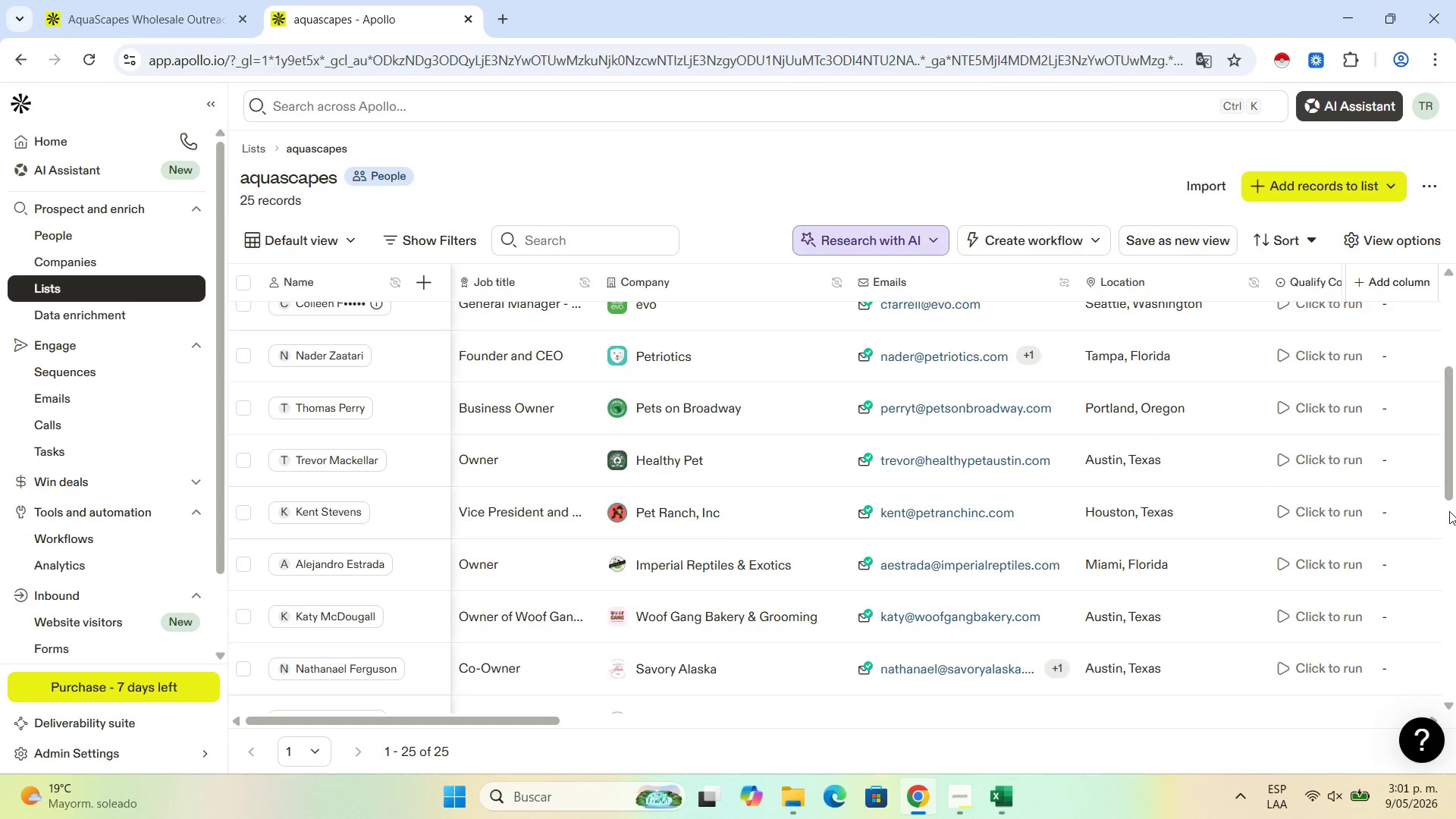 
left_click_drag(start_coordinate=[1451, 474], to_coordinate=[1454, 485])
 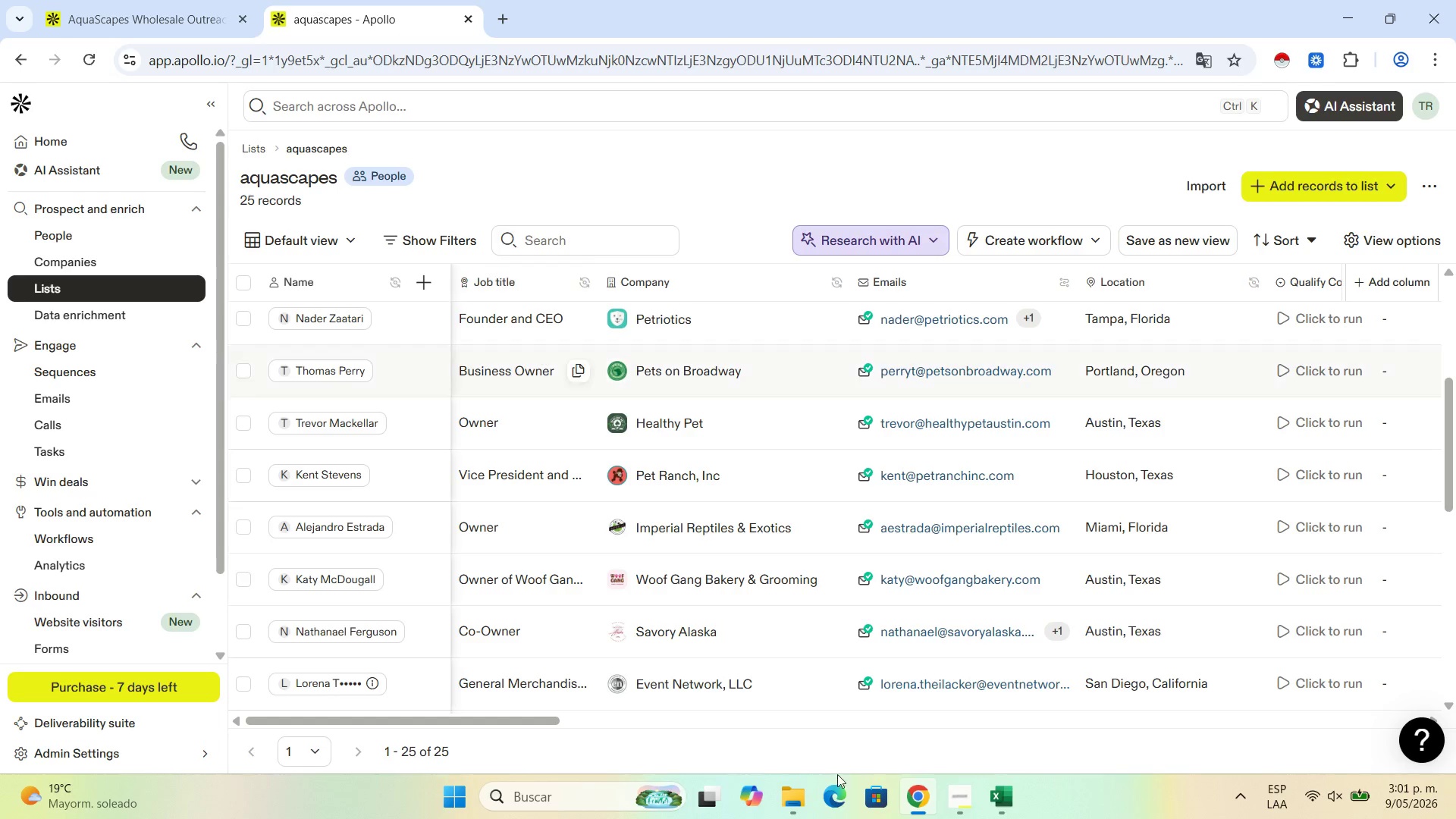 
left_click([799, 786])
 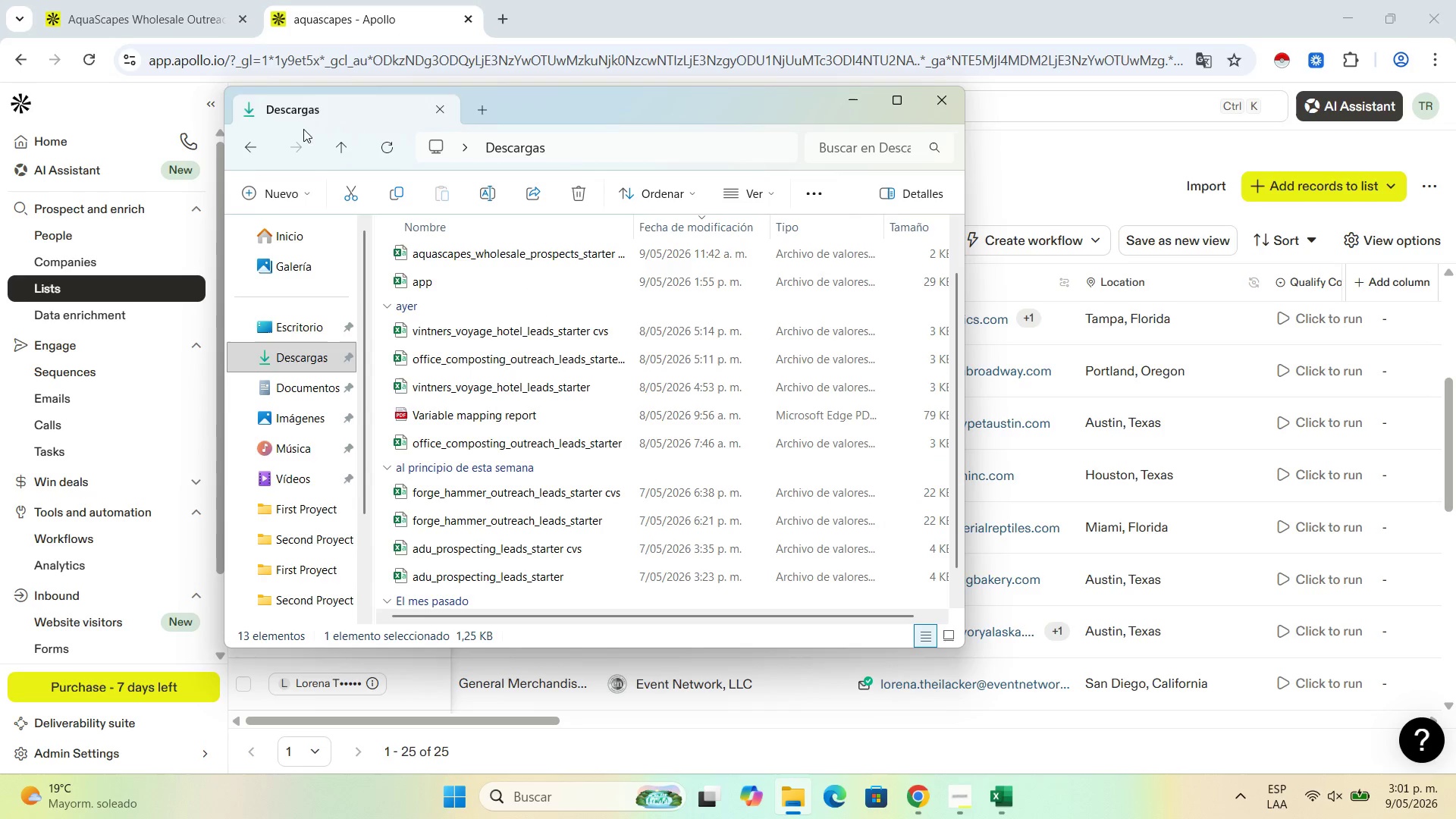 
left_click([301, 328])
 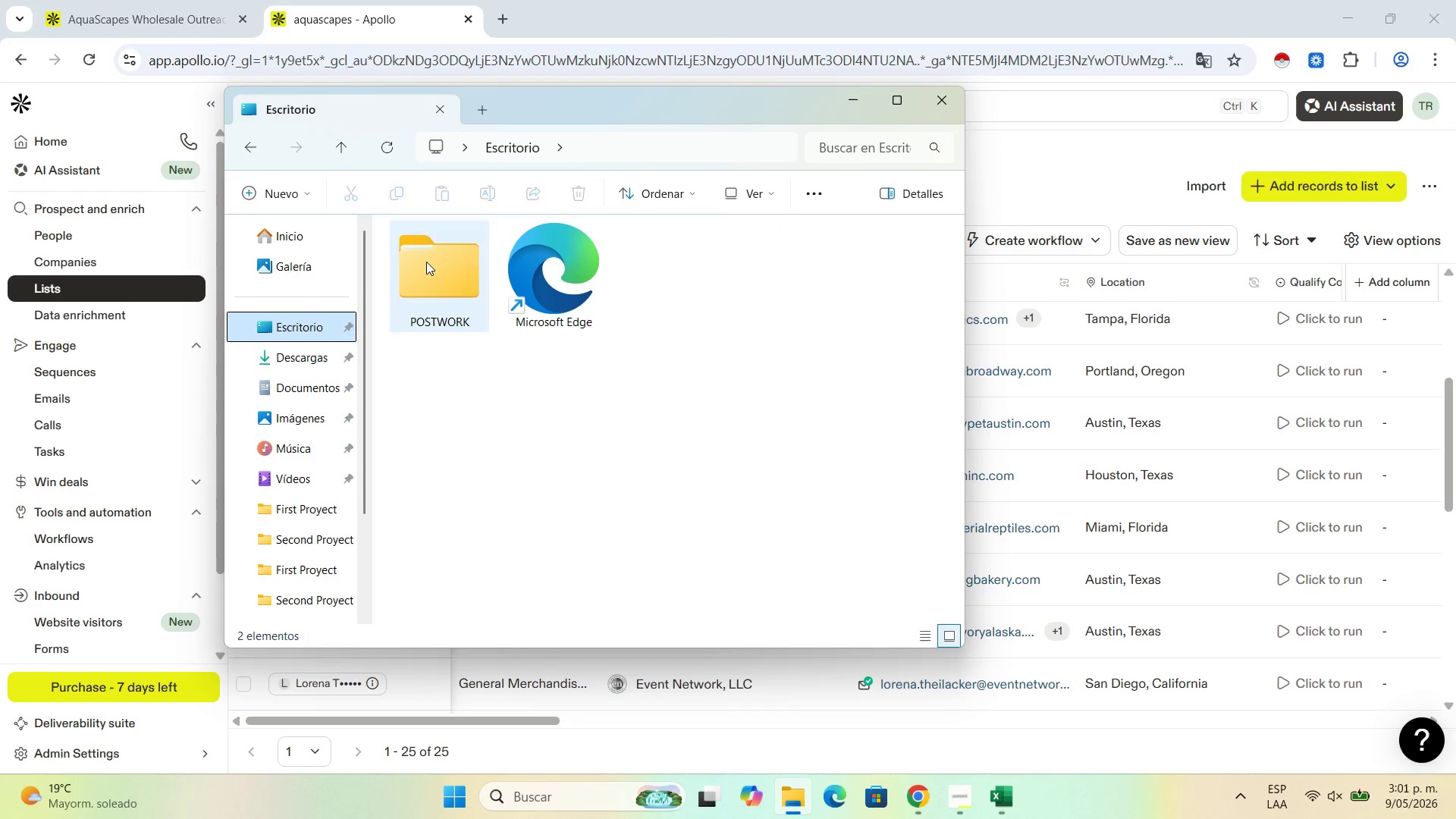 
double_click([426, 262])
 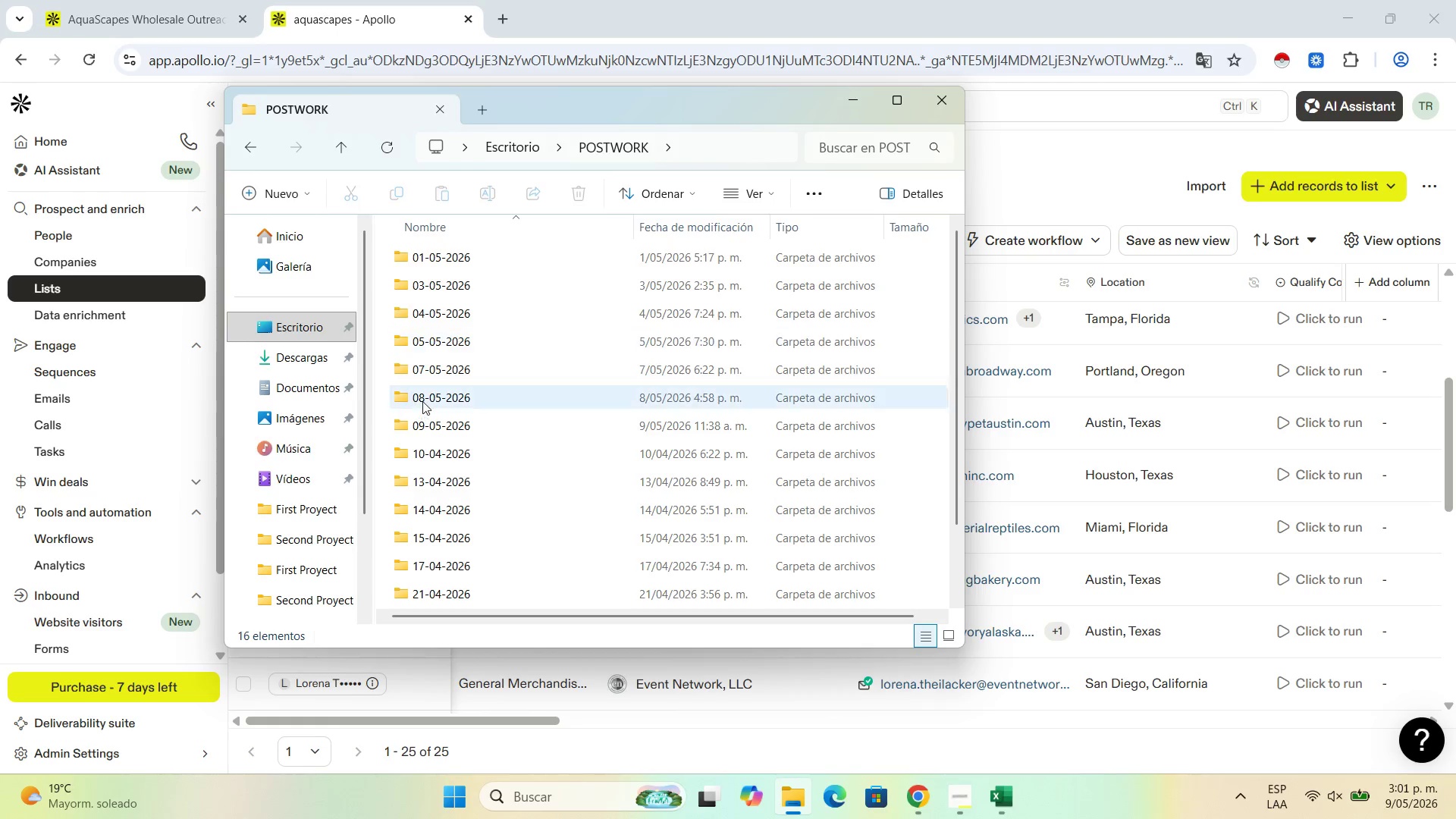 
double_click([422, 428])
 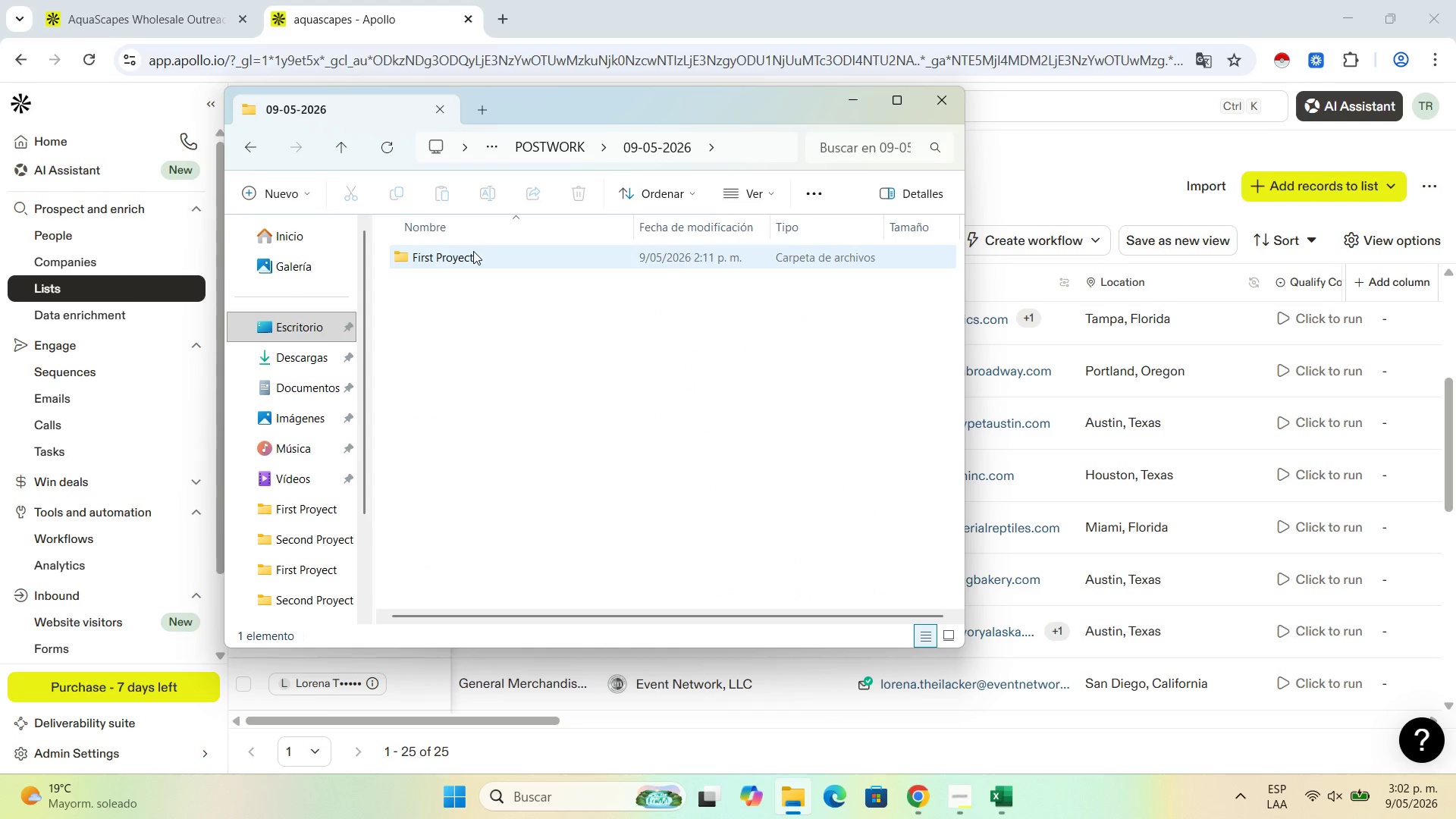 
double_click([473, 251])
 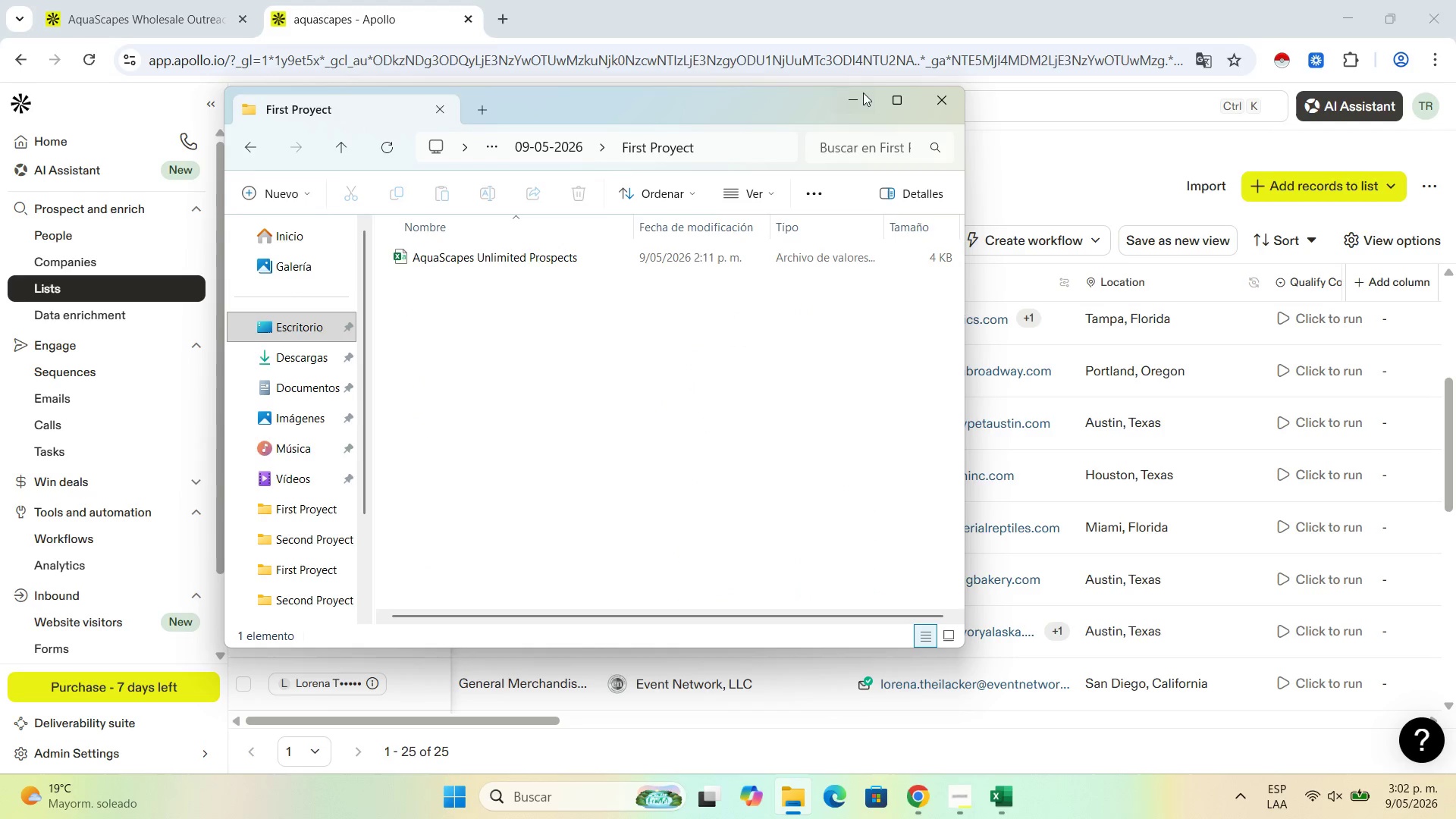 
left_click([859, 96])
 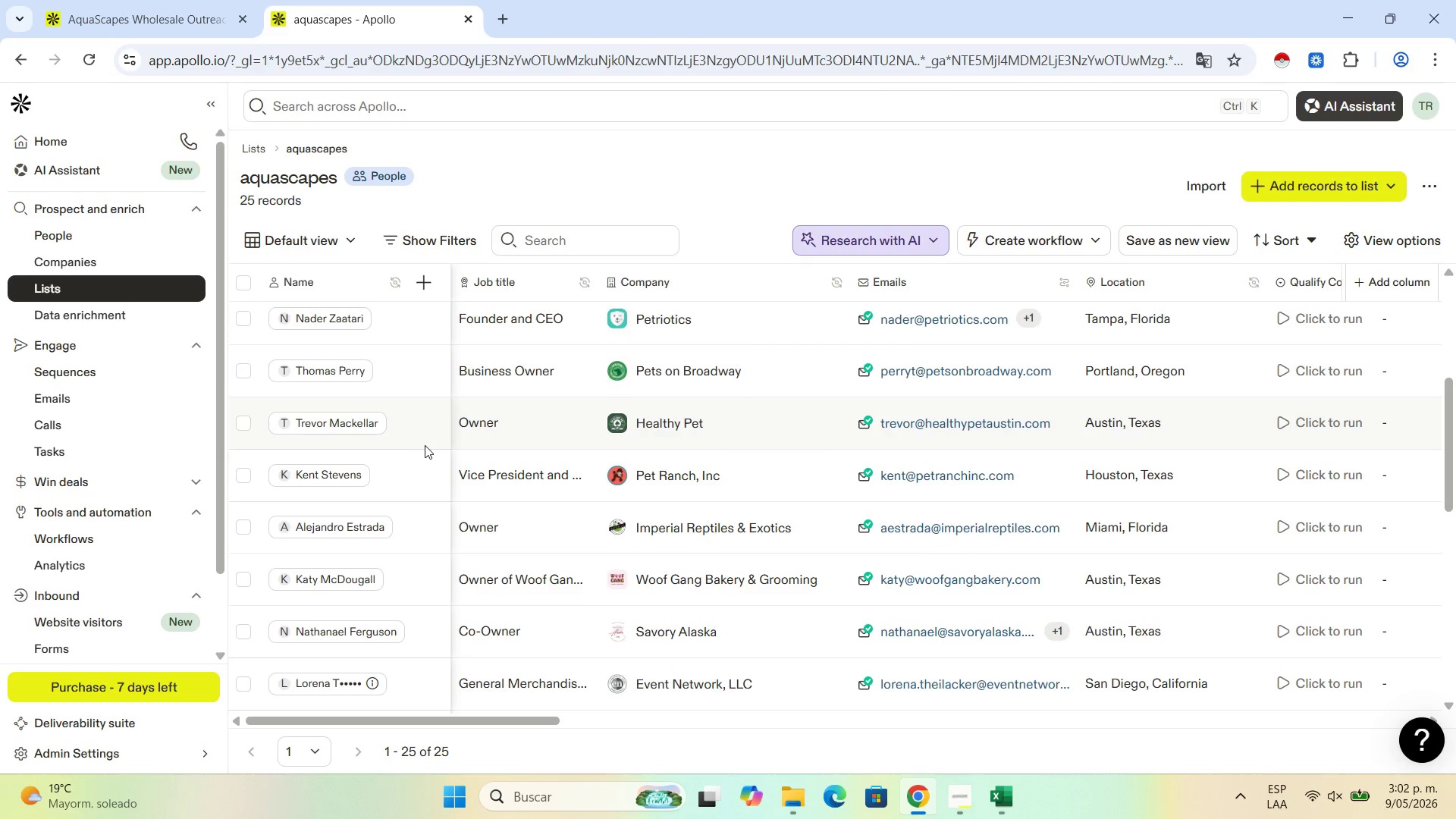 
mouse_move([471, 524])
 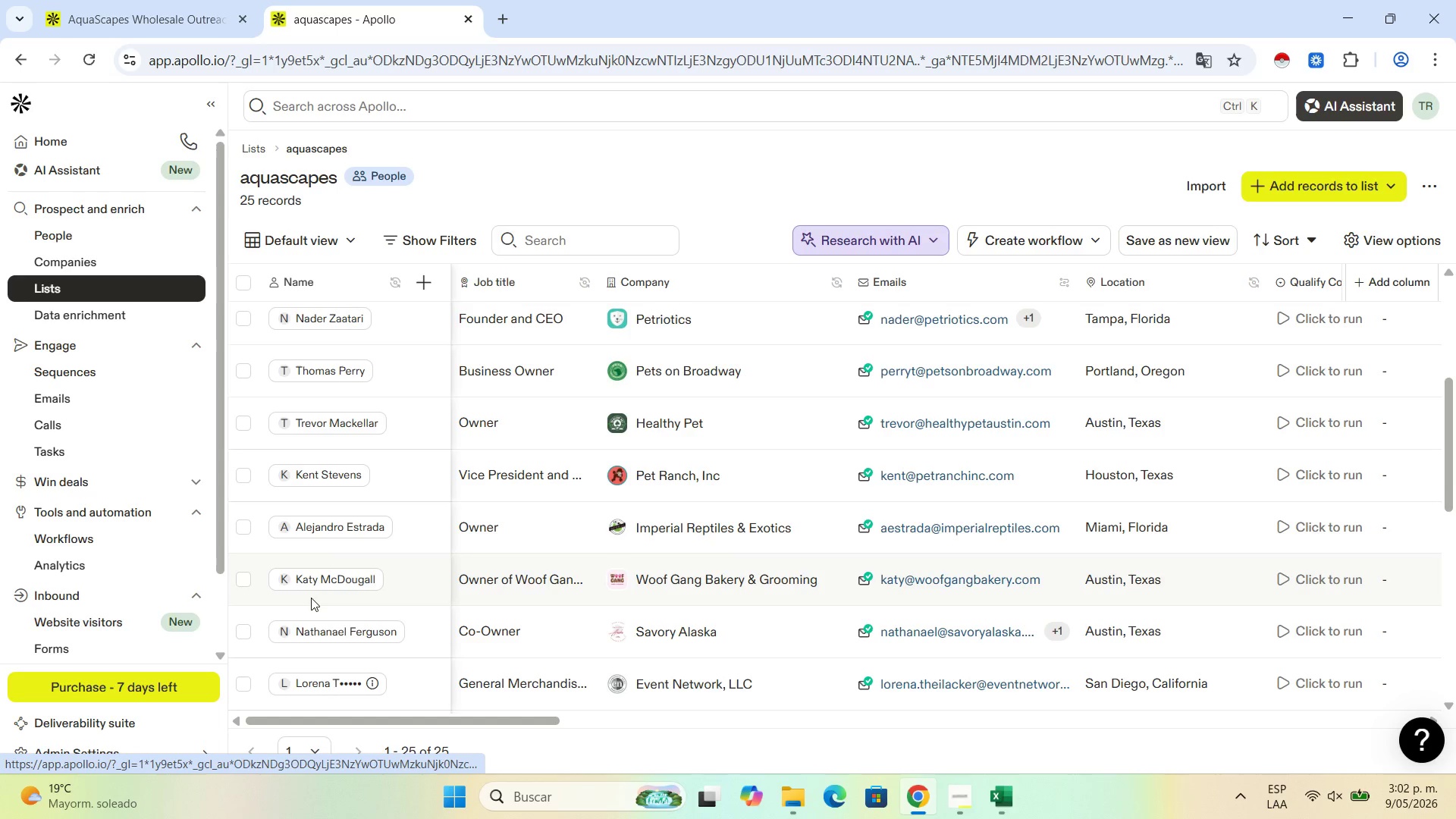 
wait(11.21)
 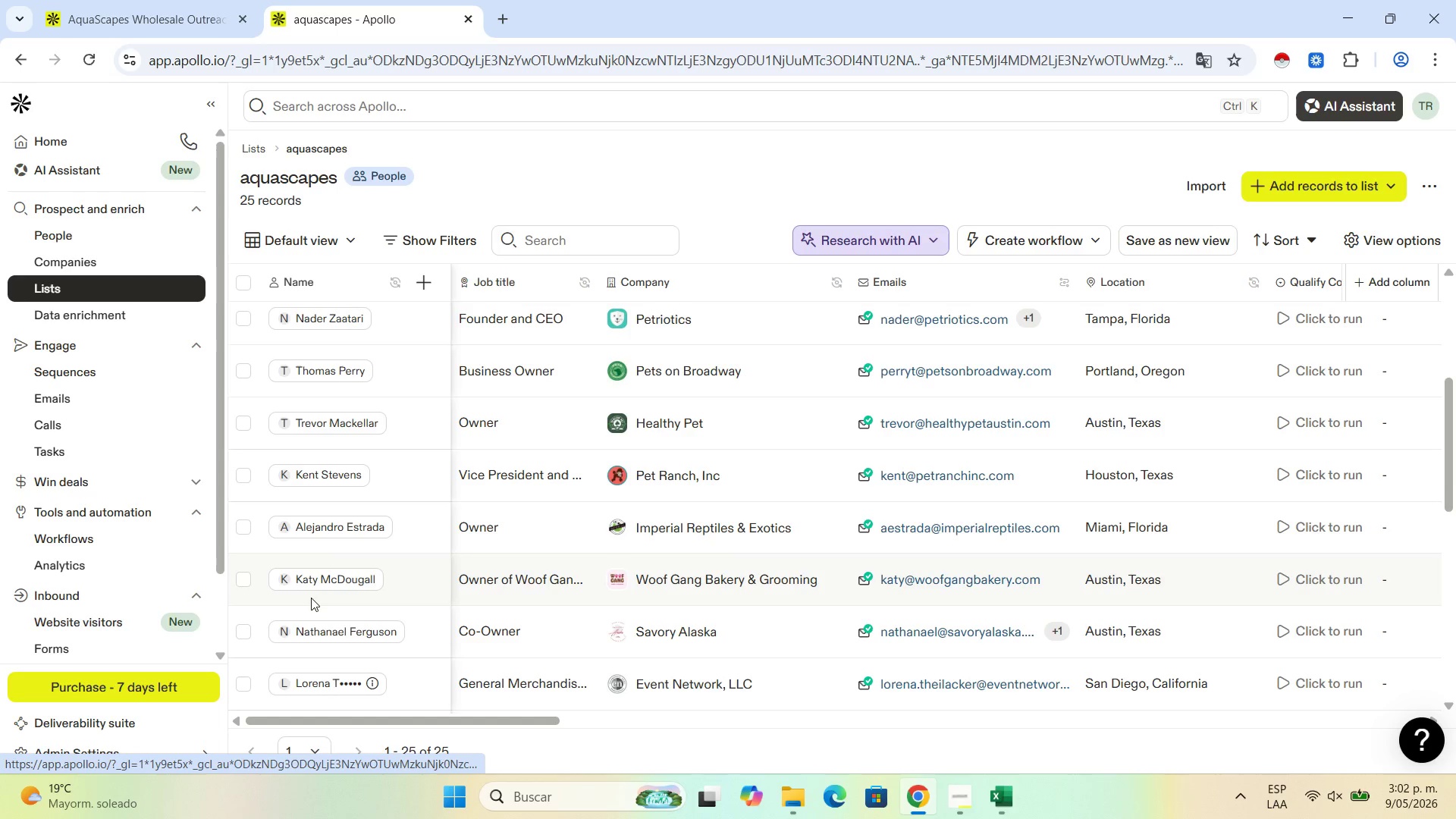 
left_click([1451, 277])
 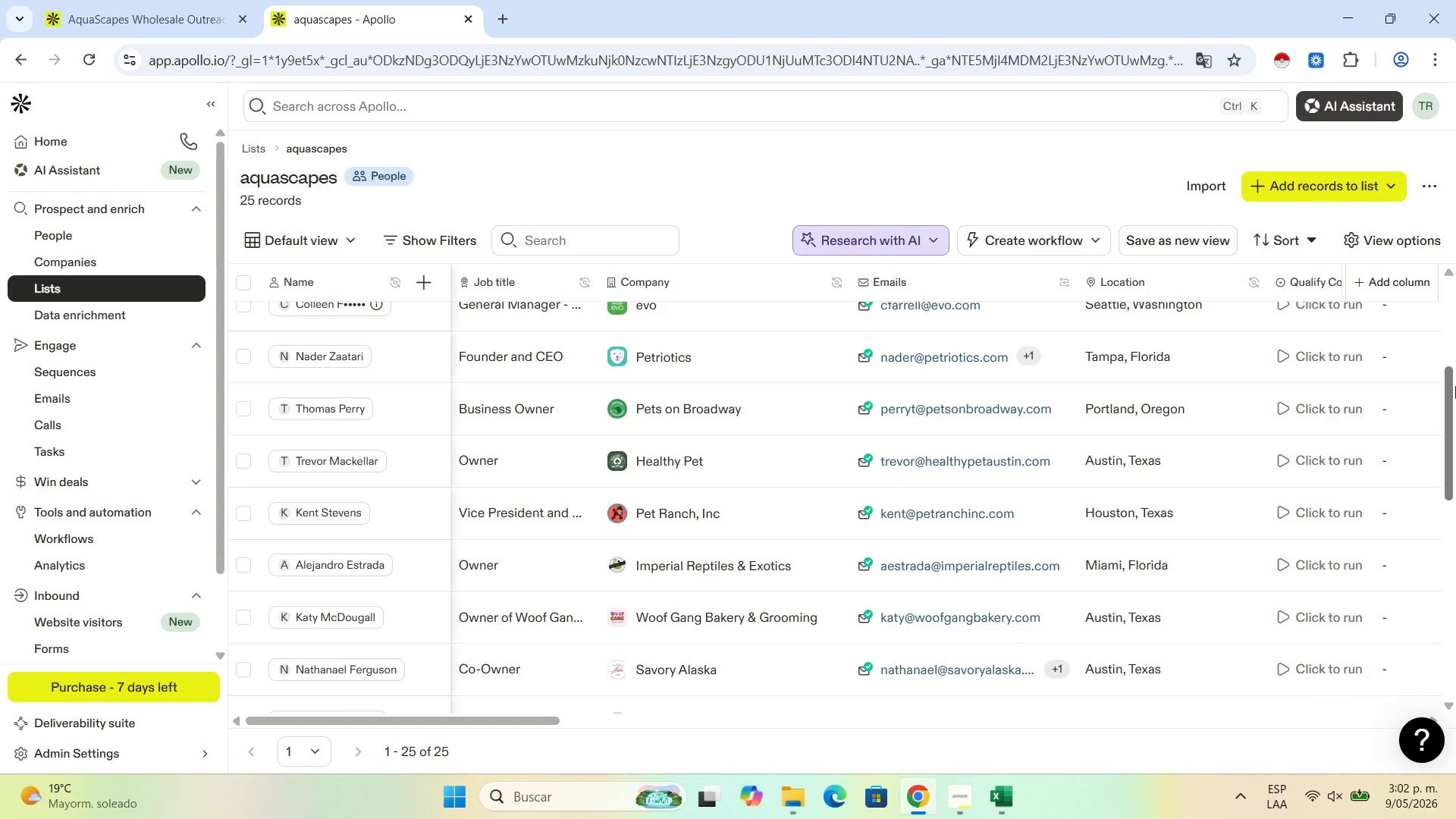 
left_click_drag(start_coordinate=[1455, 386], to_coordinate=[1455, 394])
 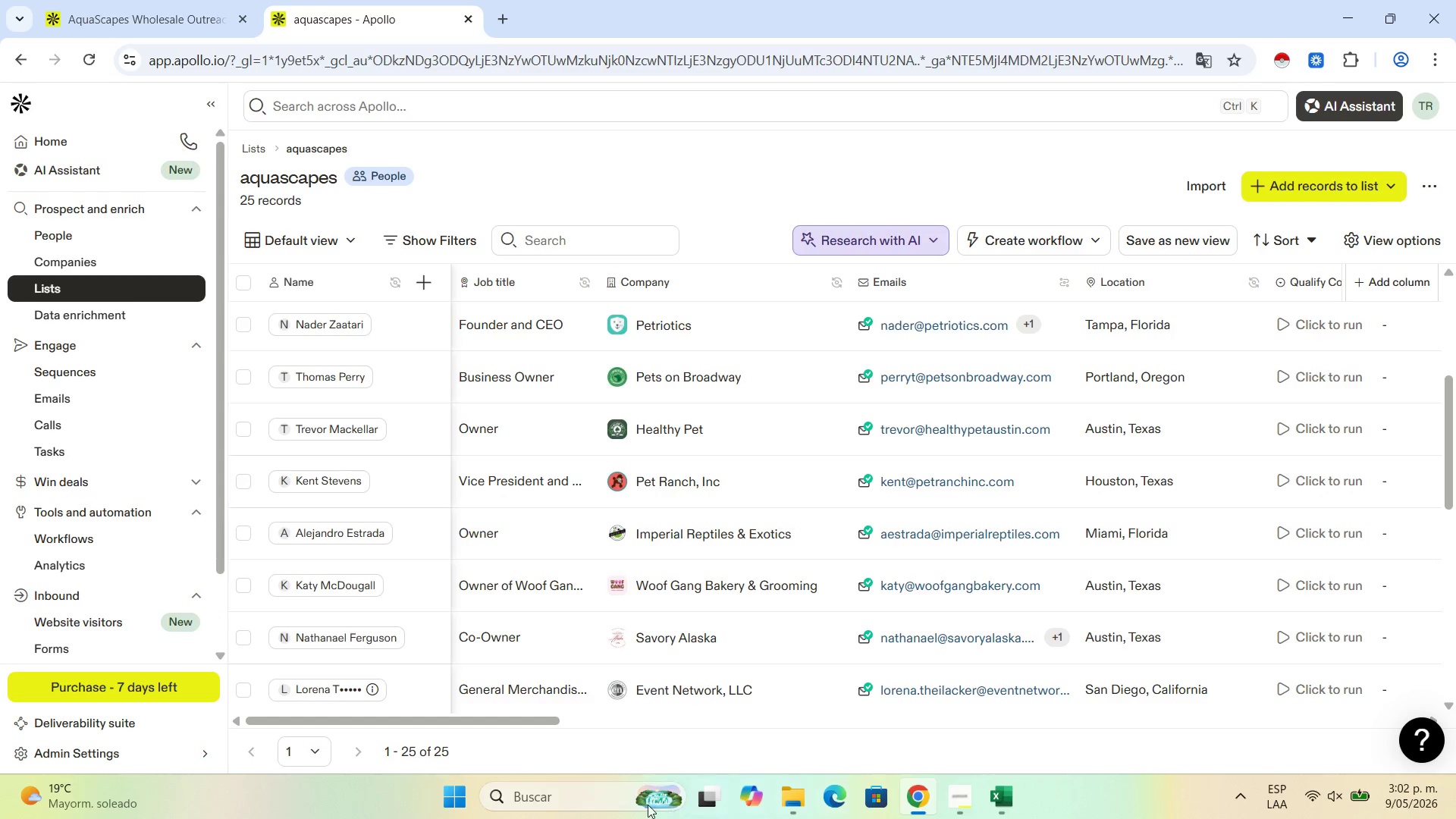 
wait(27.66)
 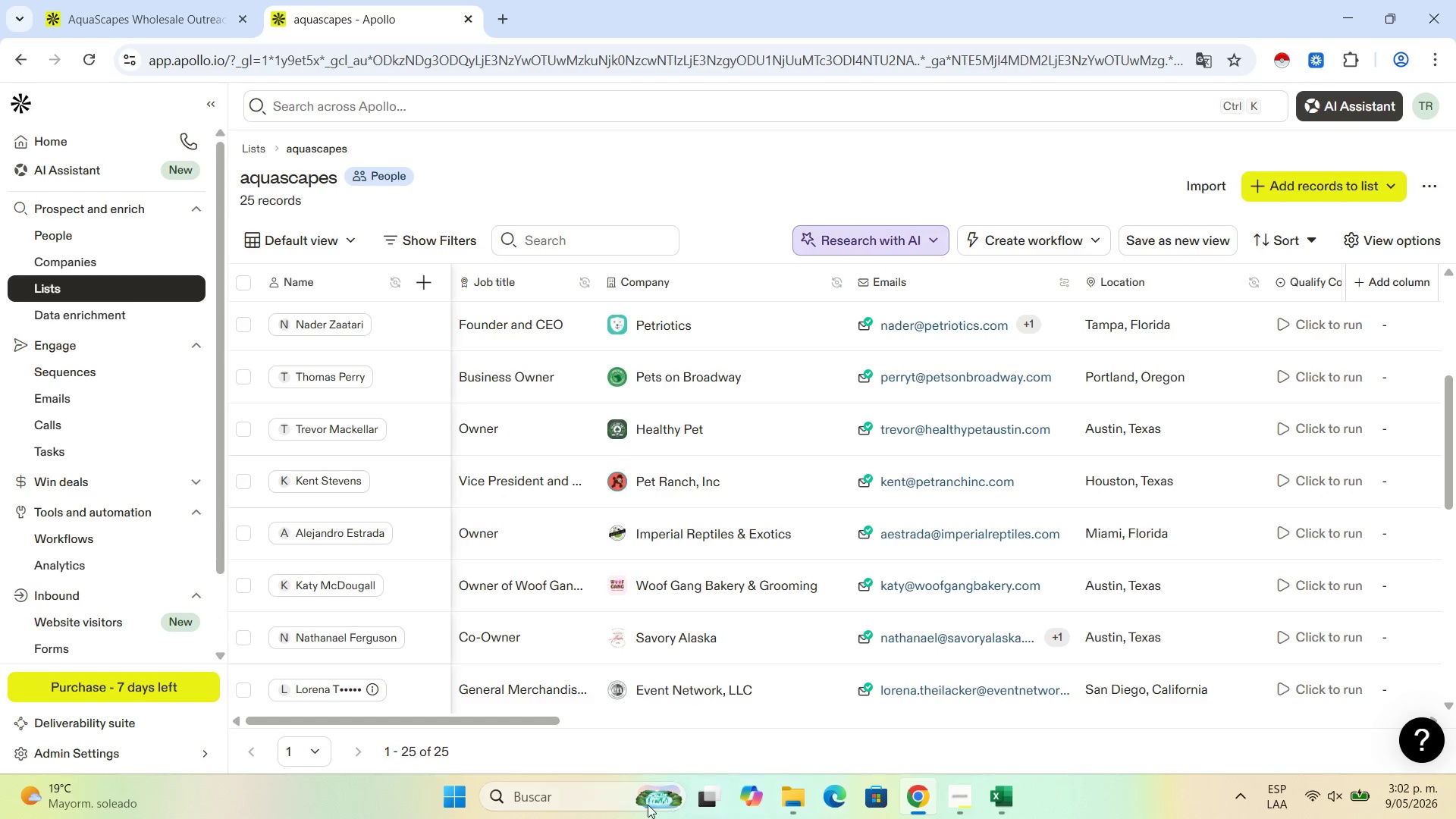 
left_click([852, 527])
 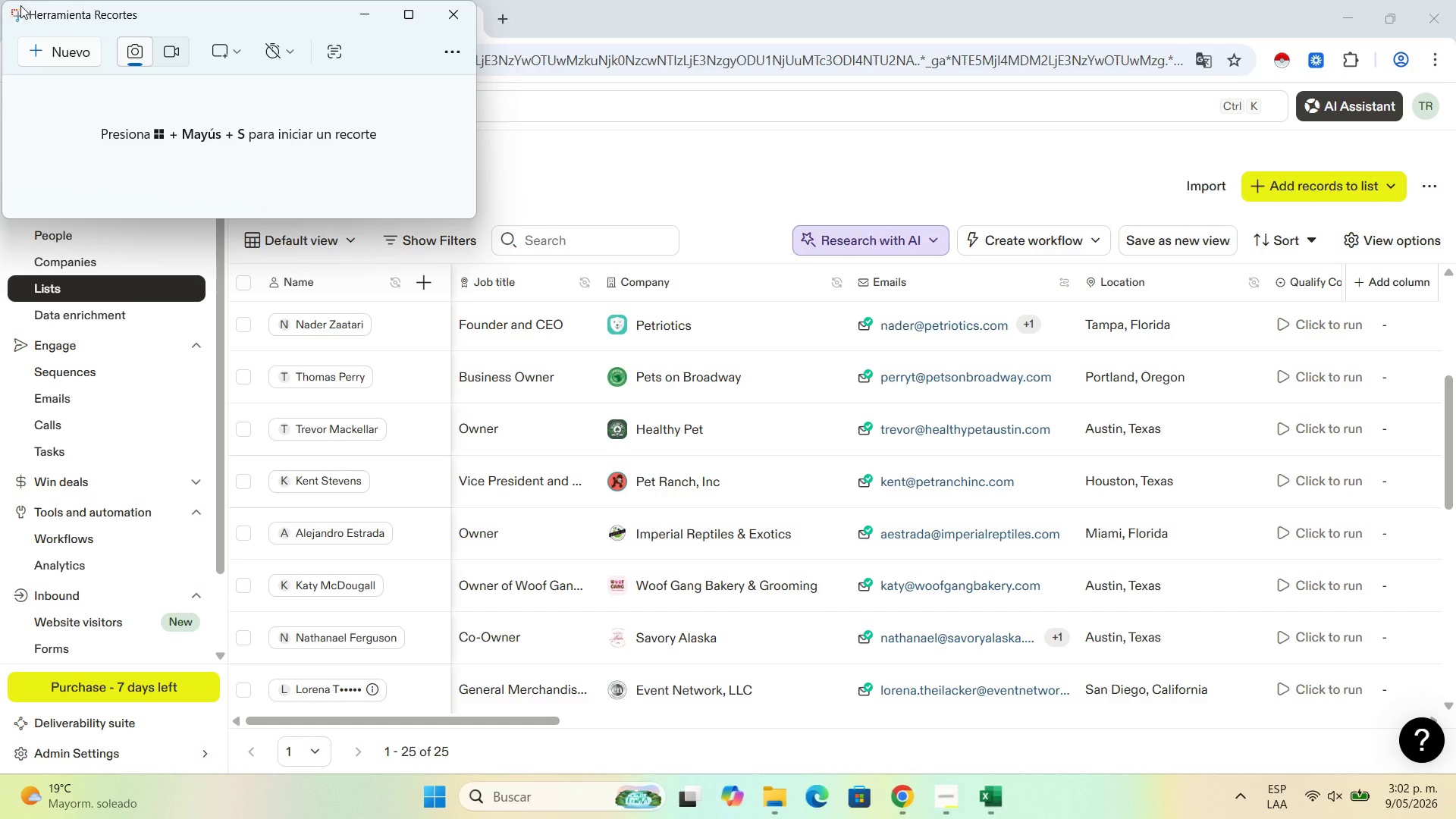 
left_click([43, 40])
 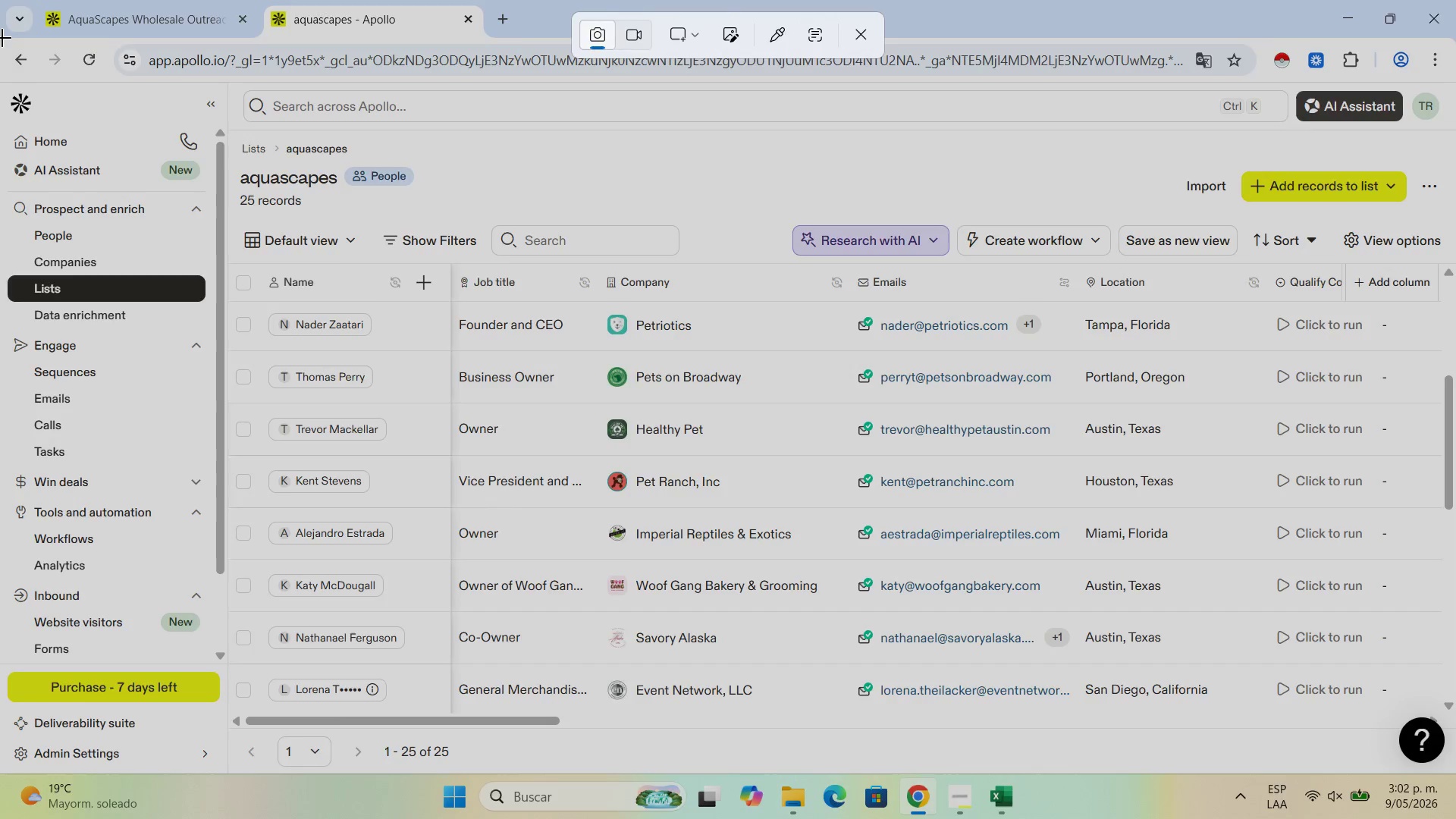 
left_click_drag(start_coordinate=[2, 38], to_coordinate=[1455, 773])
 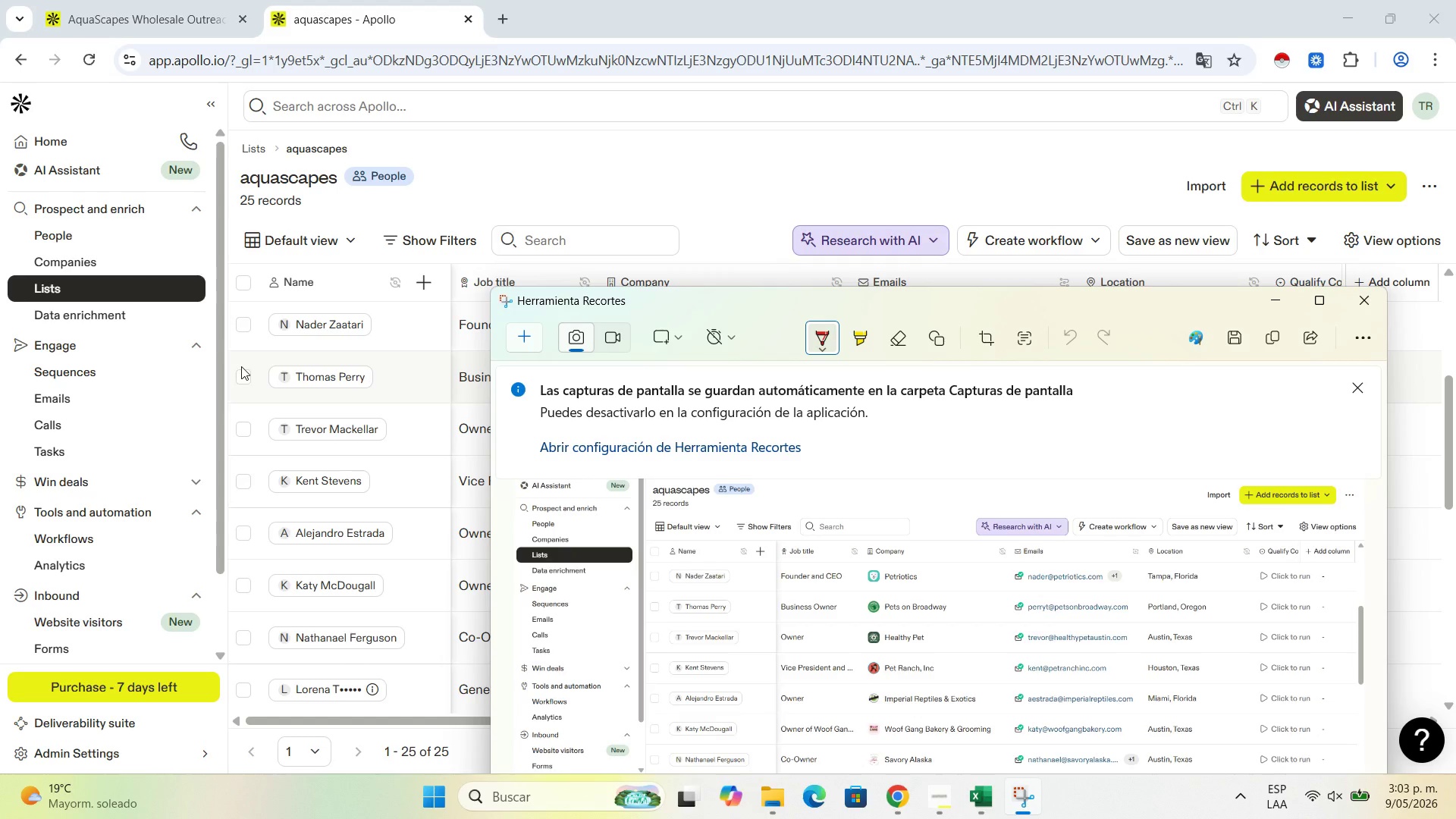 
wait(12.81)
 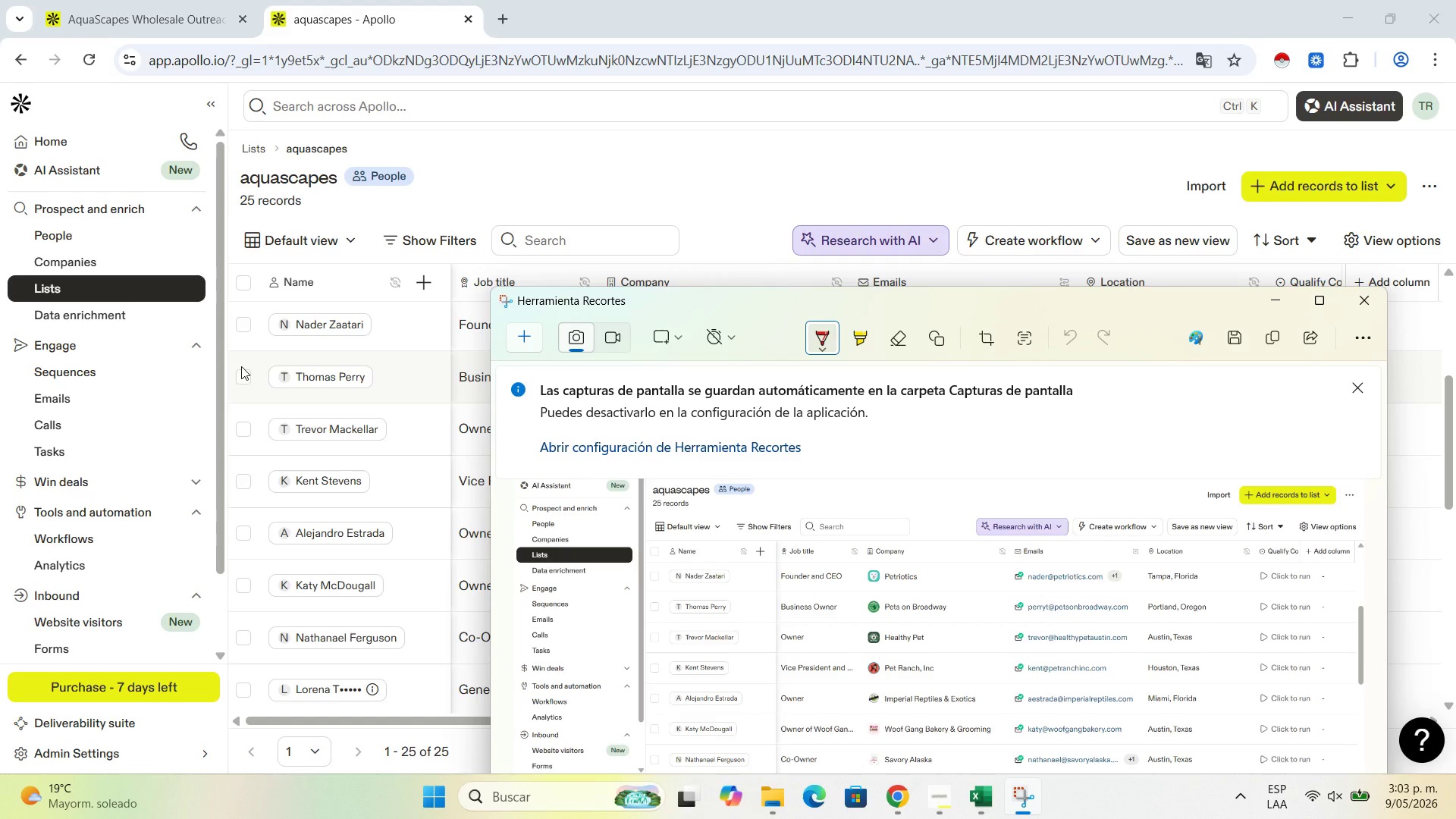 
left_click_drag(start_coordinate=[974, 304], to_coordinate=[908, 91])
 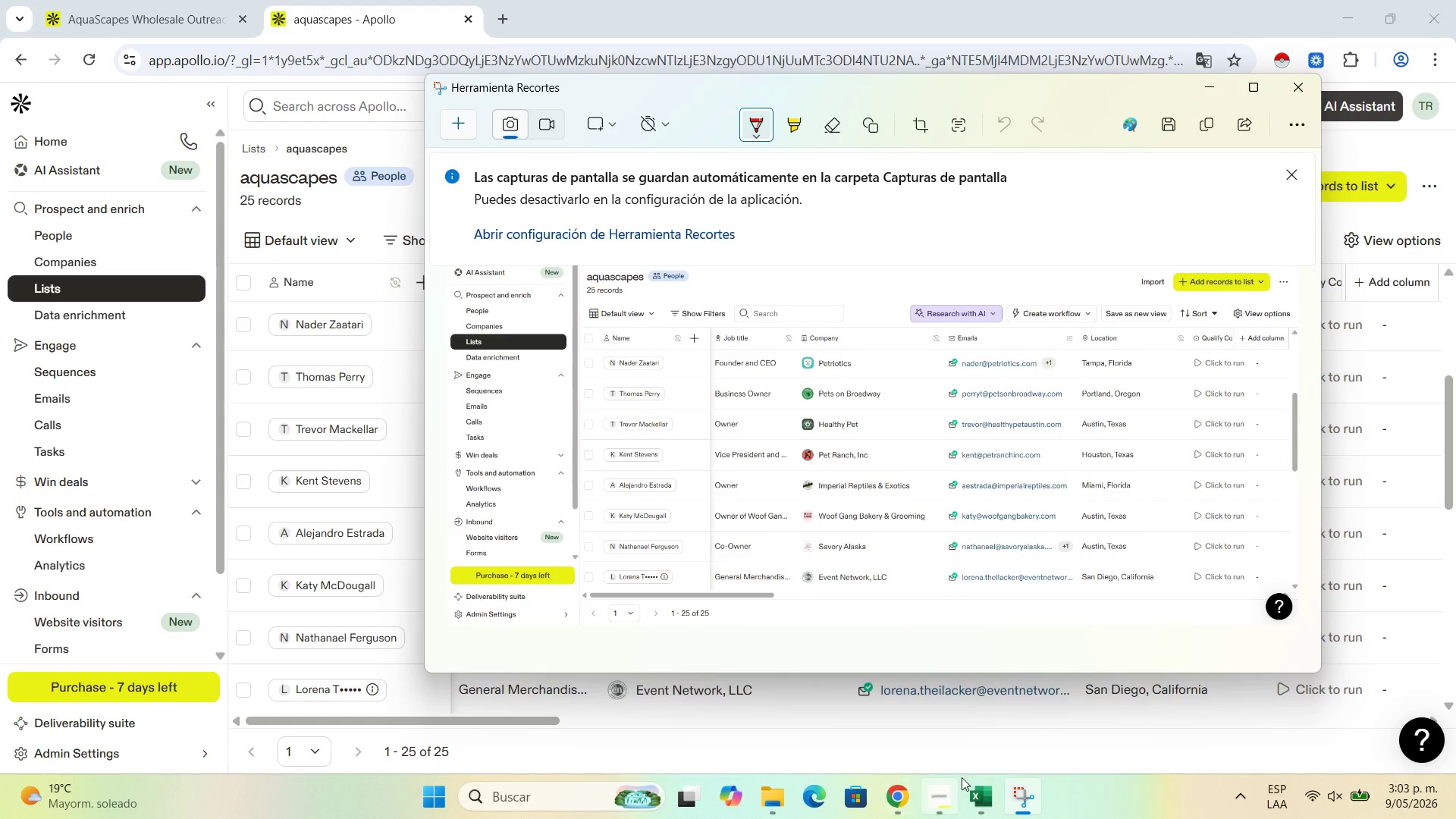 
left_click([980, 797])
 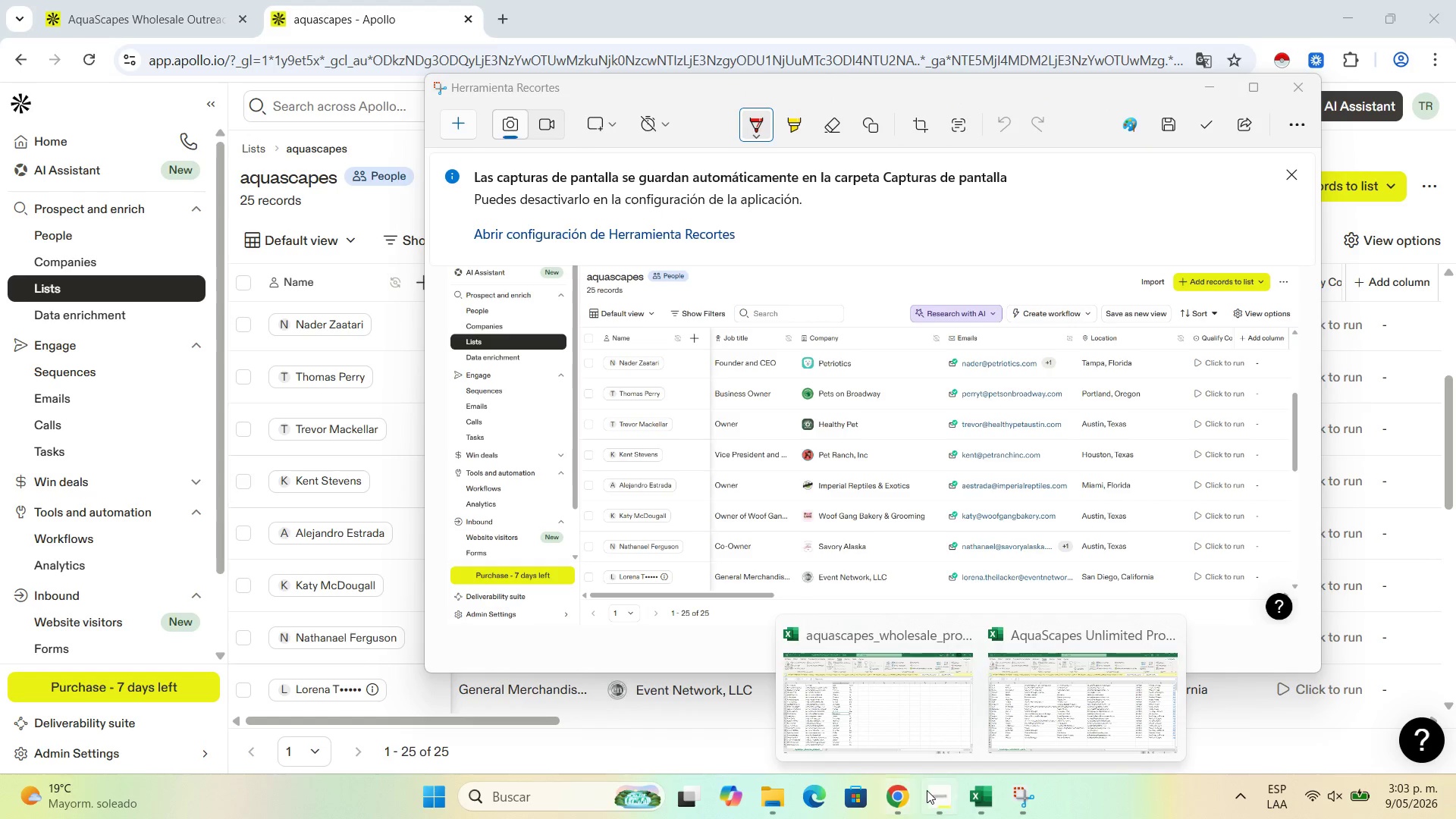 
left_click([927, 790])